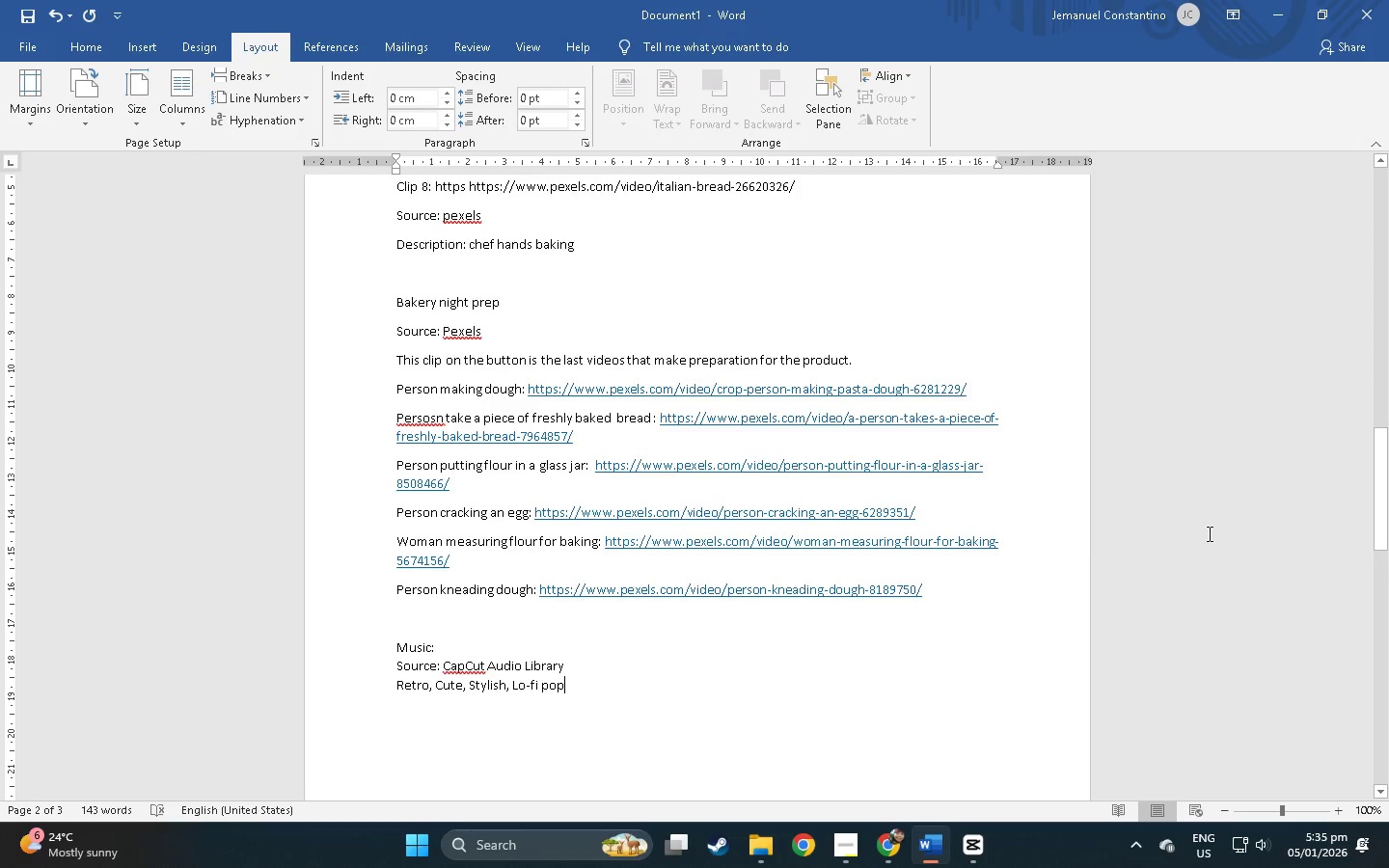 
key(Alt+Tab)
 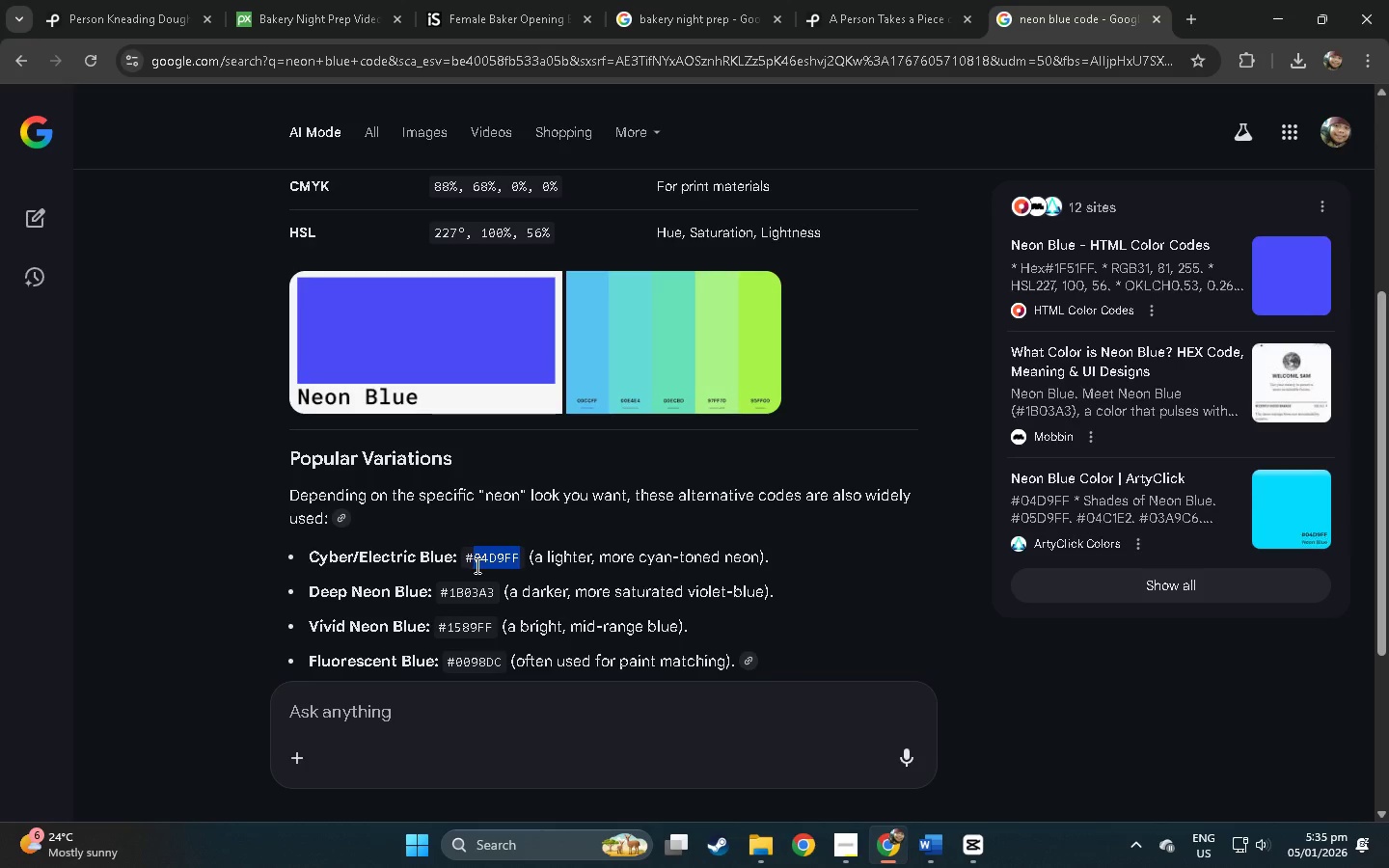 
key(Alt+AltLeft)
 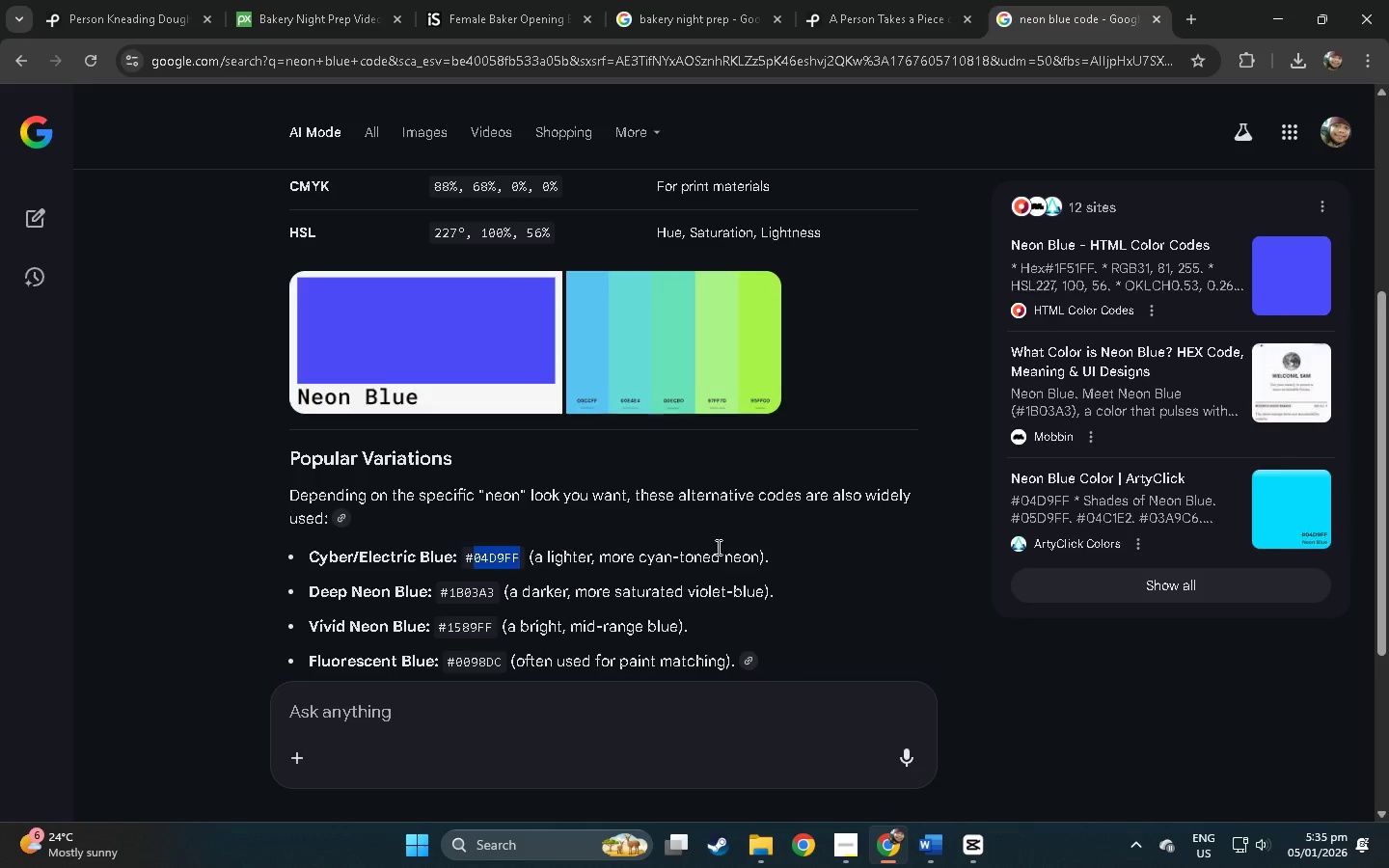 
key(Alt+Tab)
 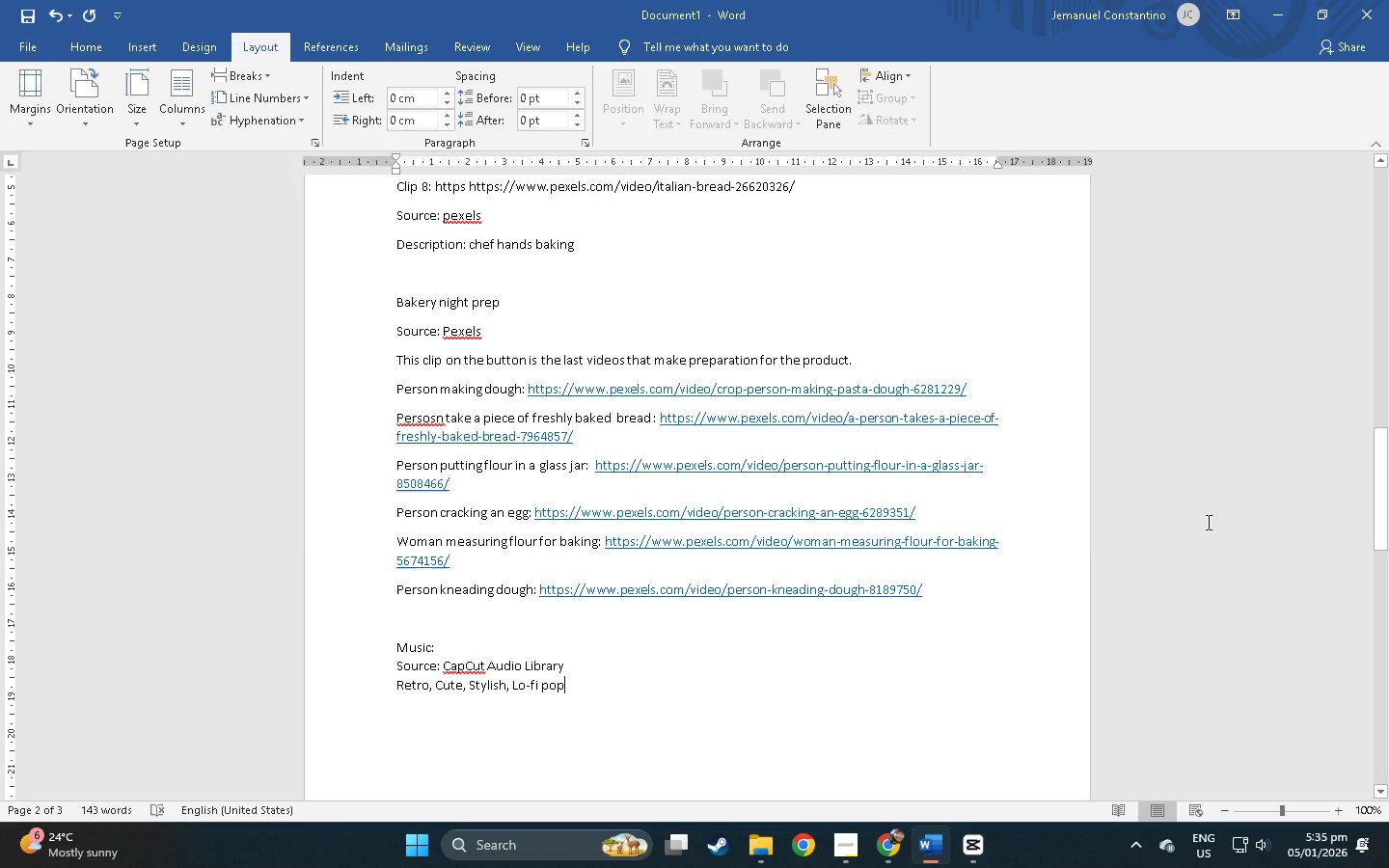 
key(Alt+AltLeft)
 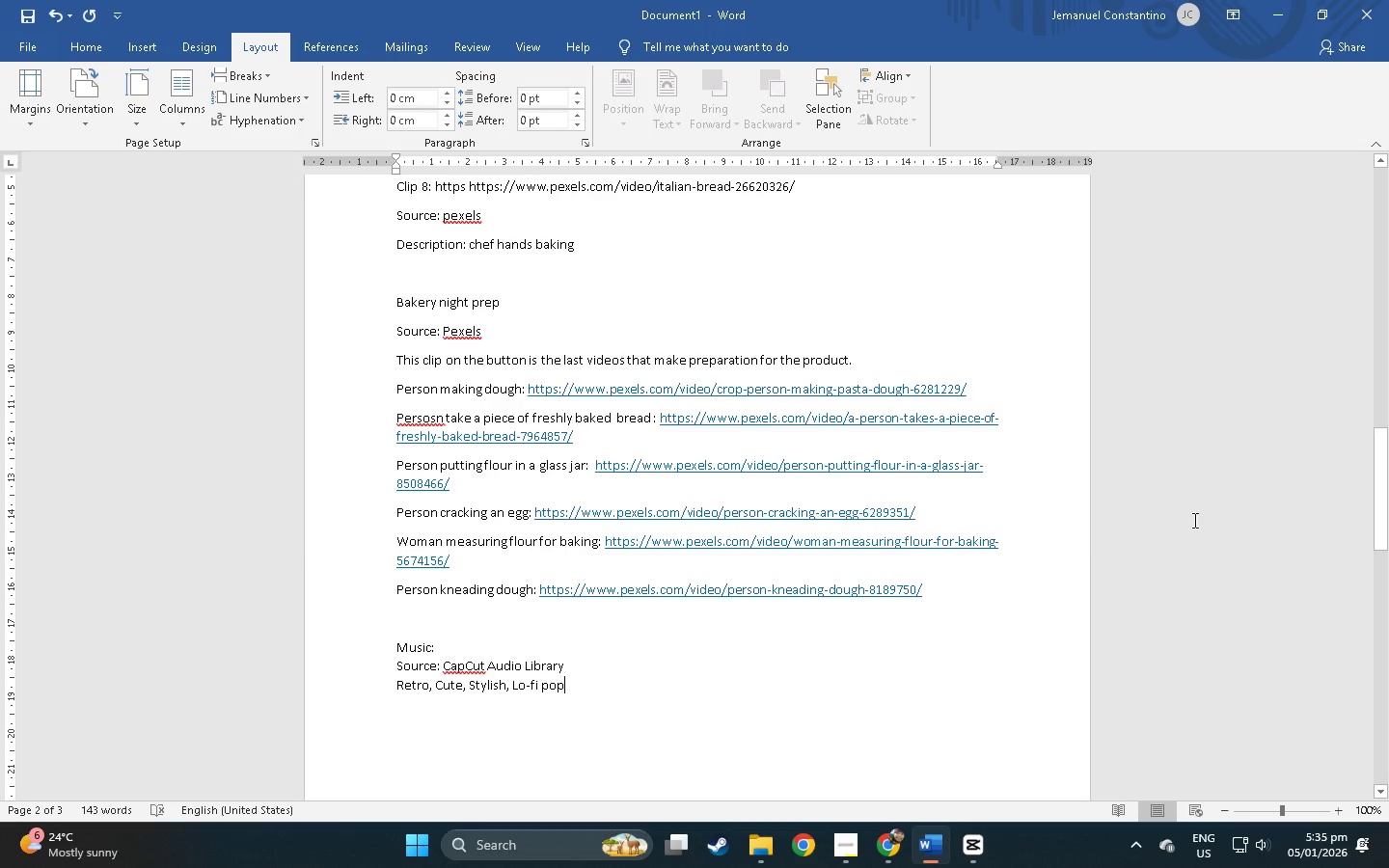 
key(Alt+Tab)
 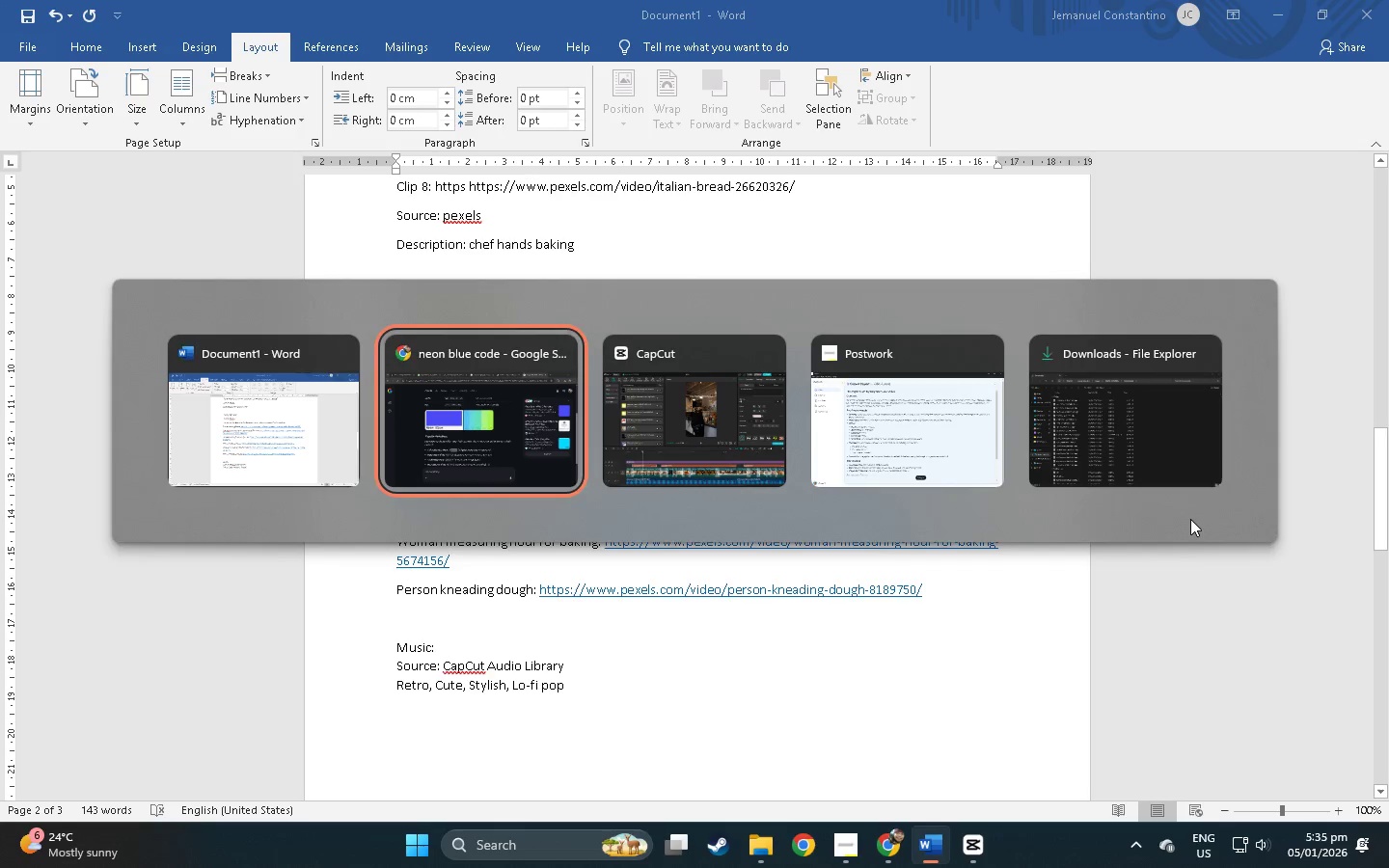 
key(Alt+Tab)
 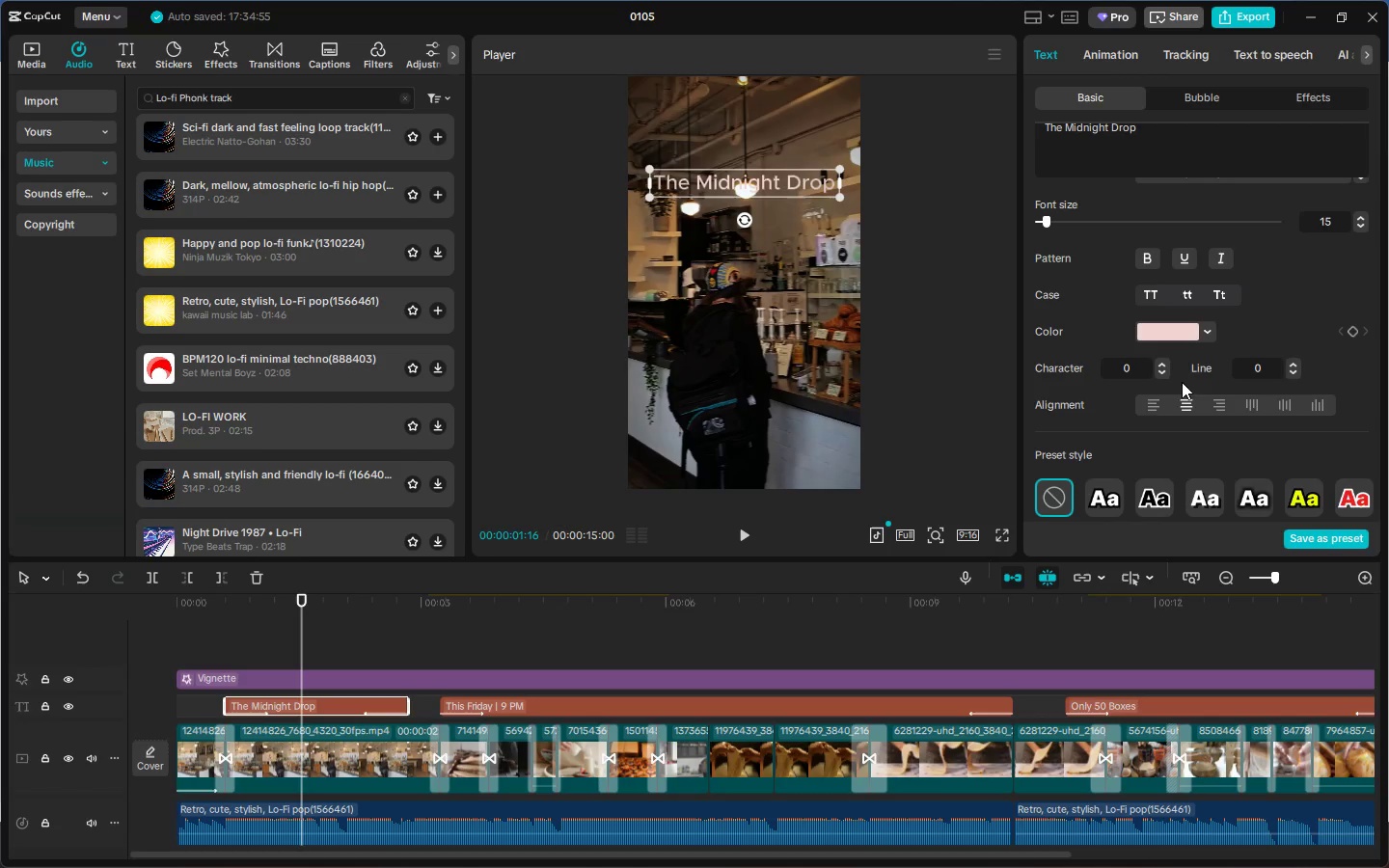 
left_click([1178, 336])
 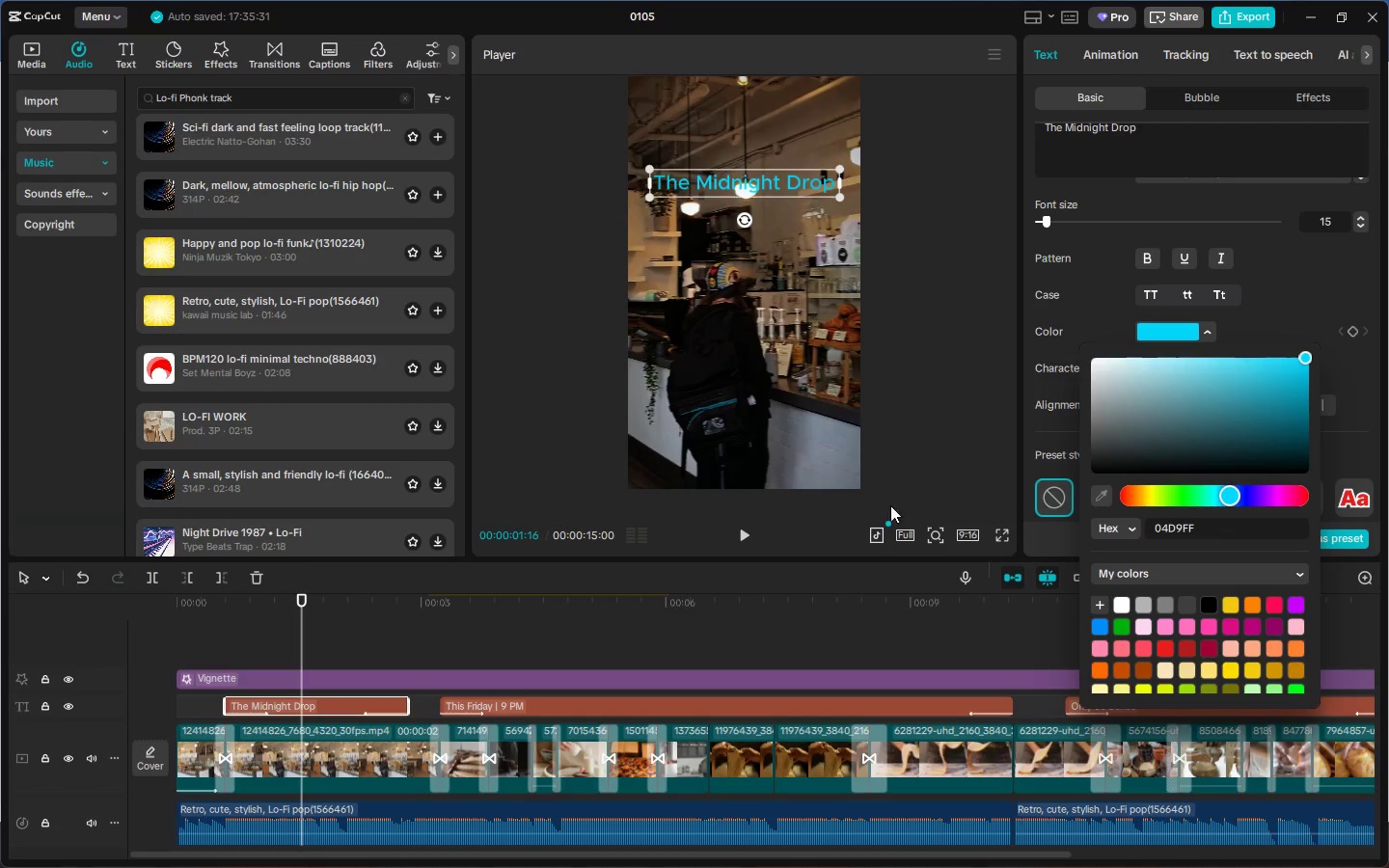 
left_click([381, 624])
 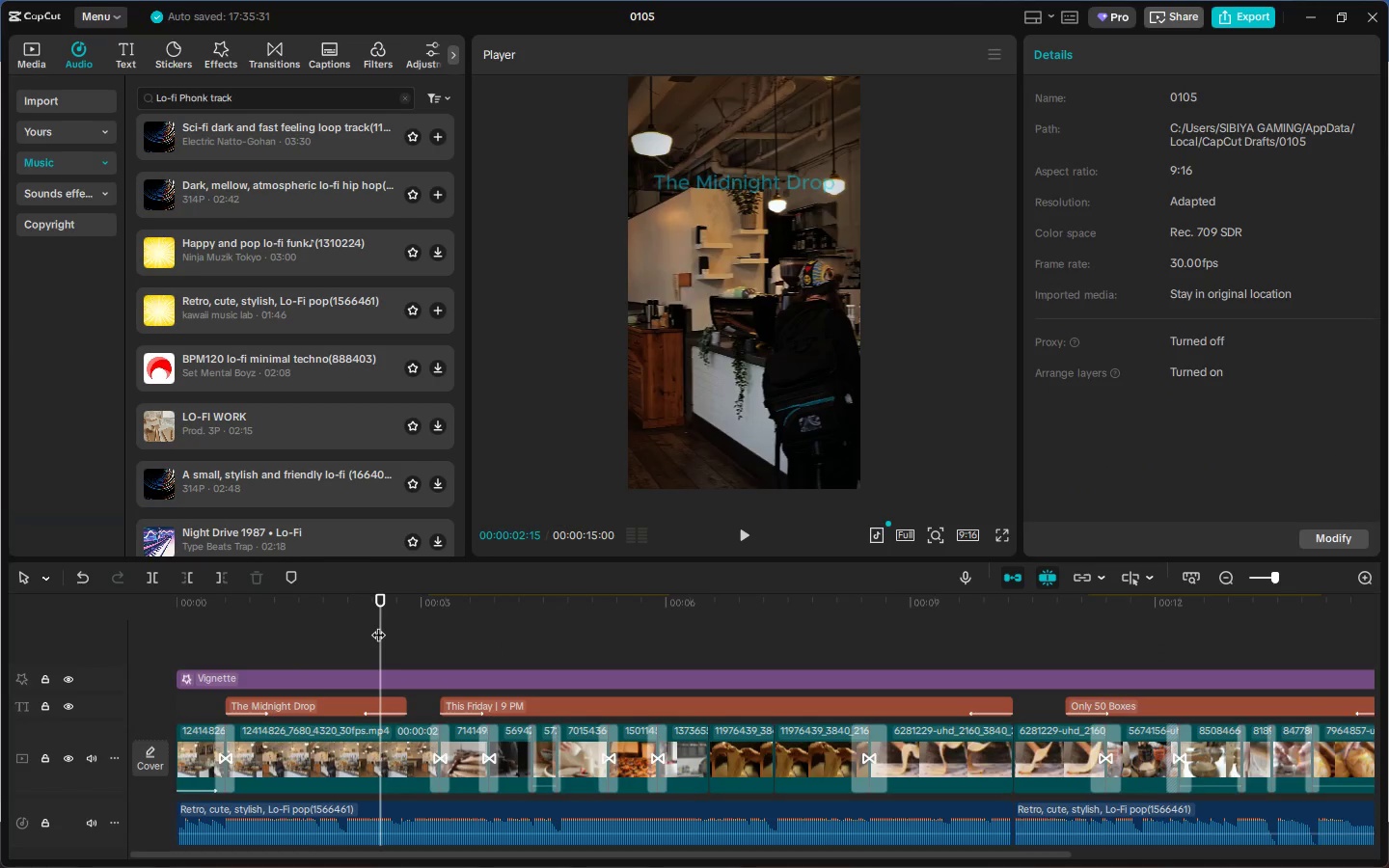 
left_click_drag(start_coordinate=[323, 633], to_coordinate=[253, 630])
 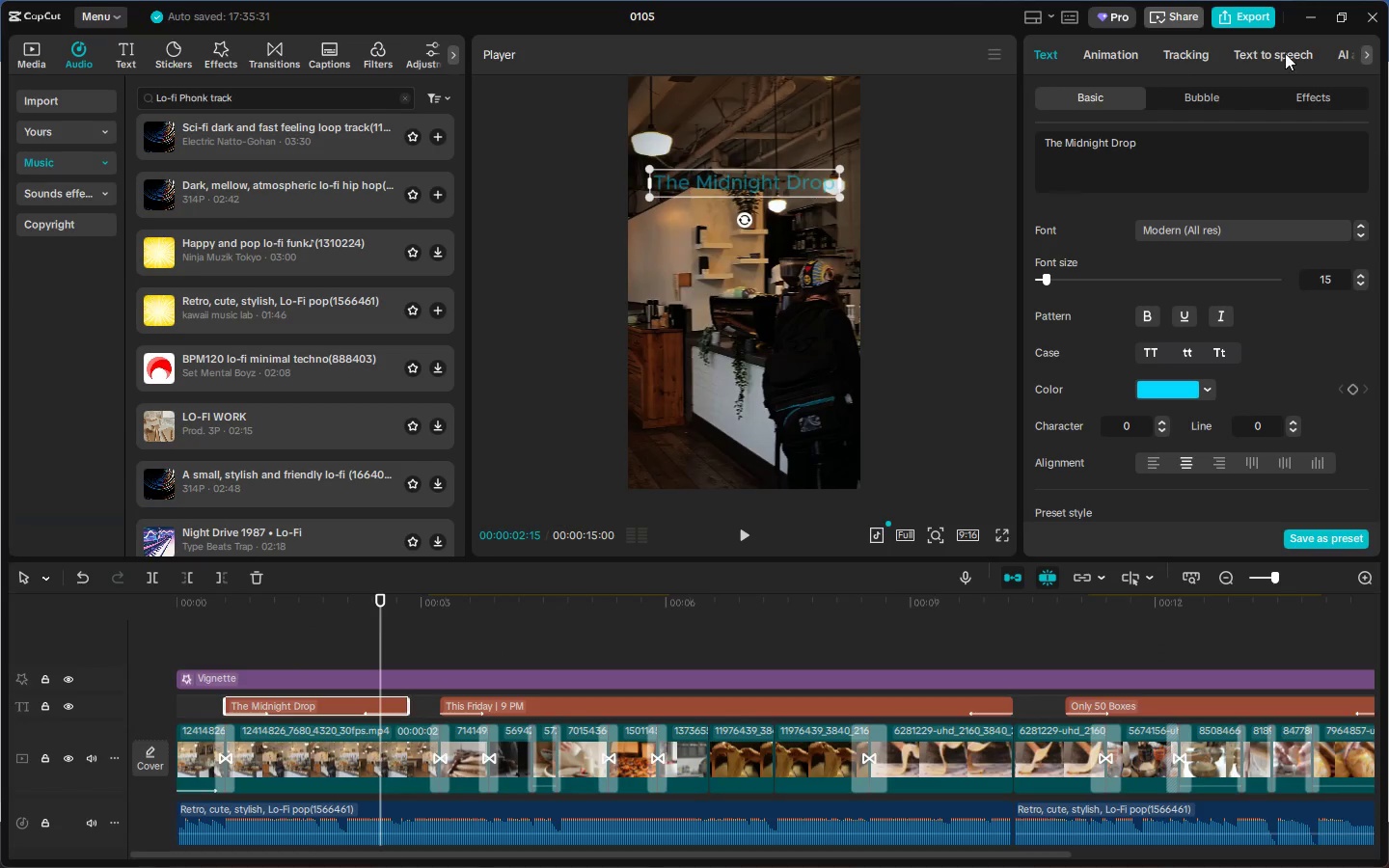 
left_click([1363, 51])
 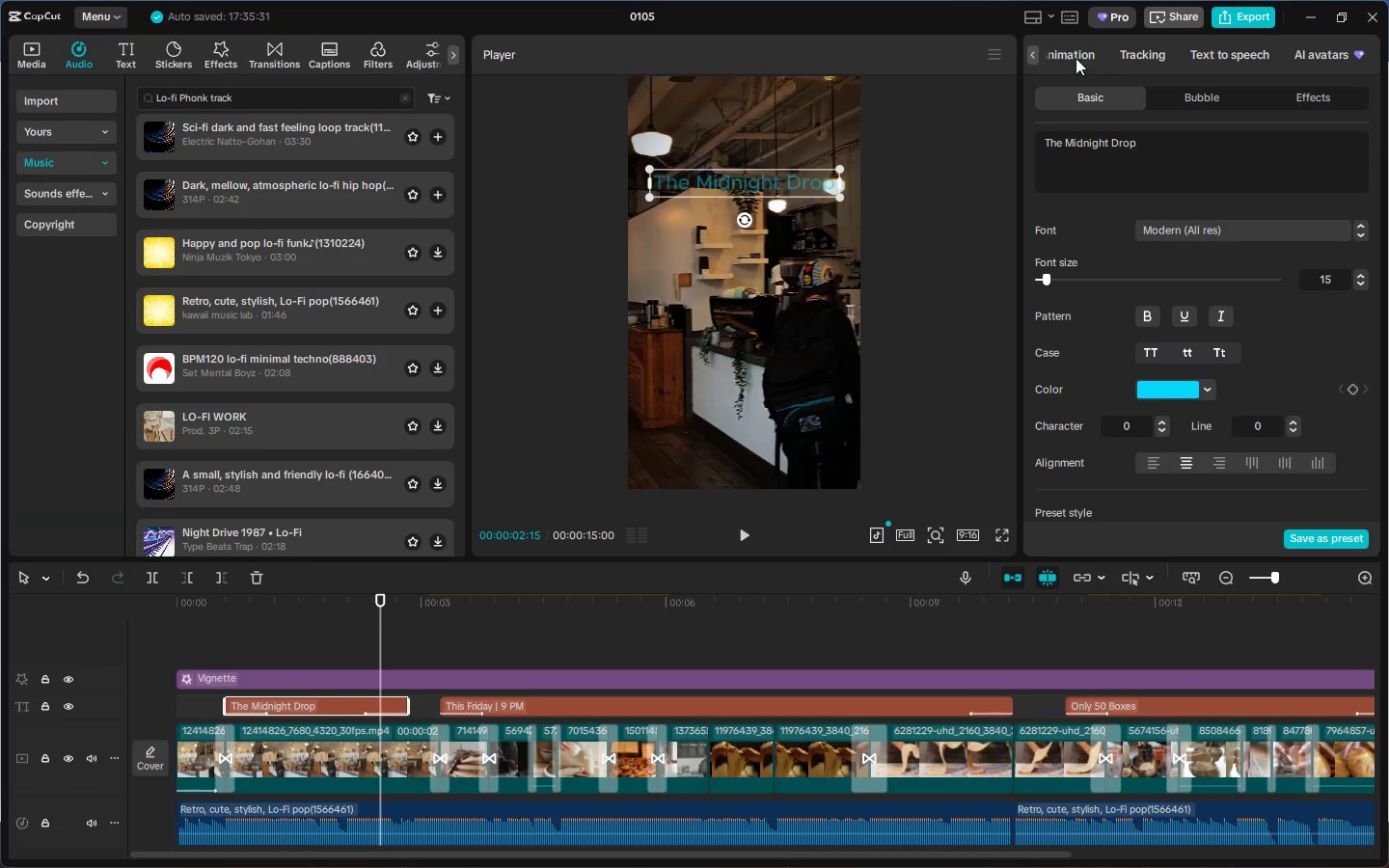 
left_click([1027, 54])
 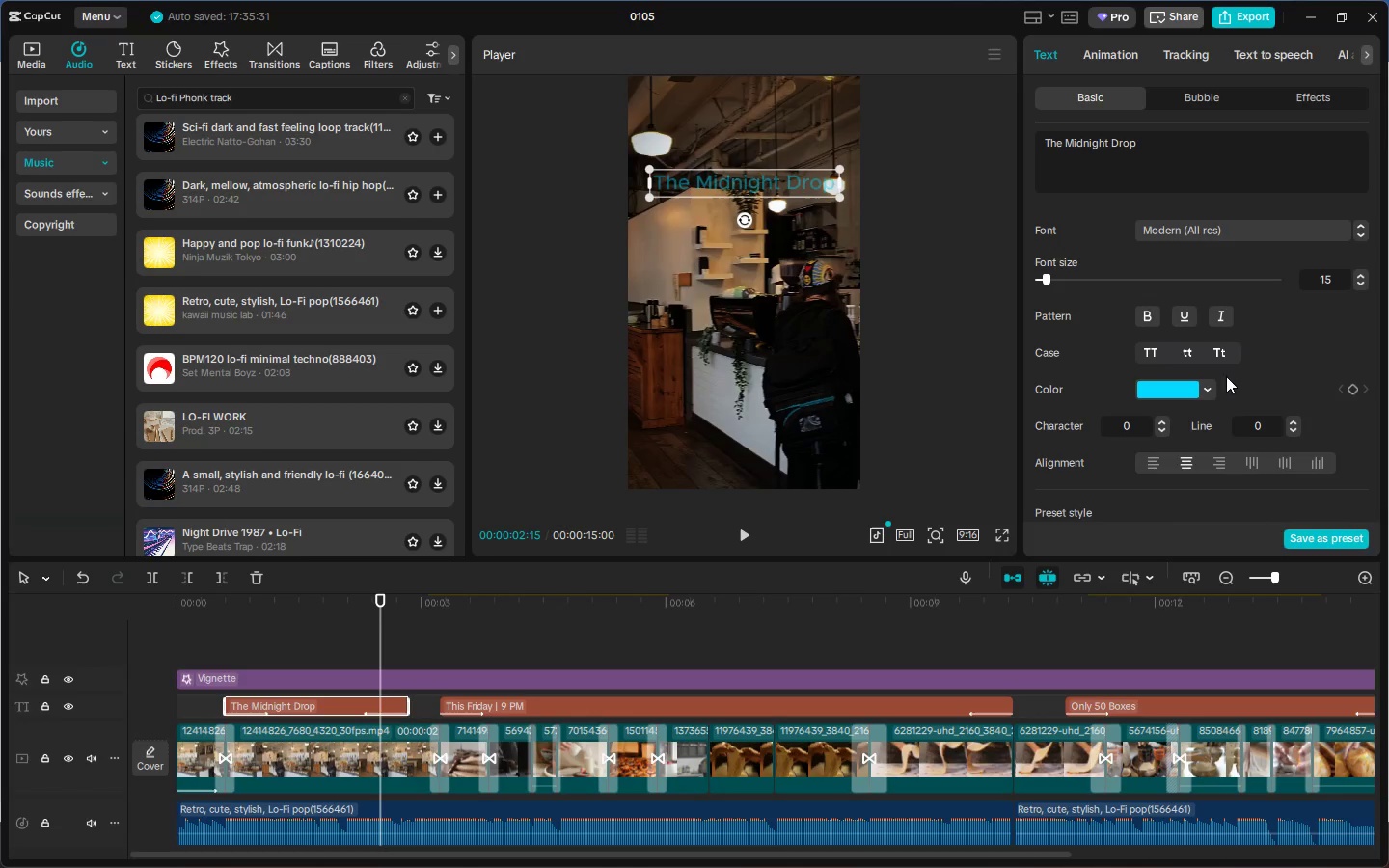 
scroll: coordinate [1237, 397], scroll_direction: down, amount: 28.0
 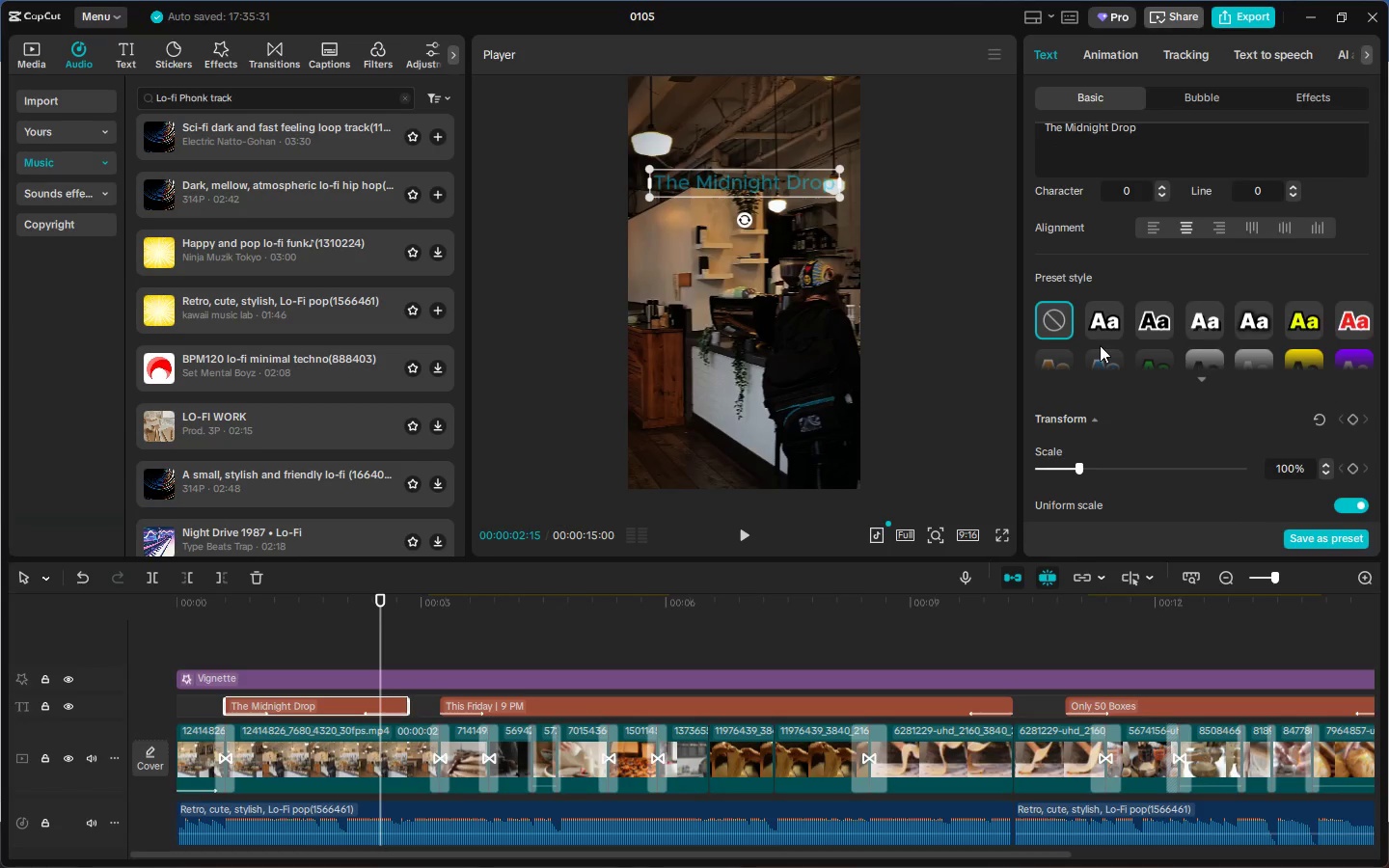 
wait(7.38)
 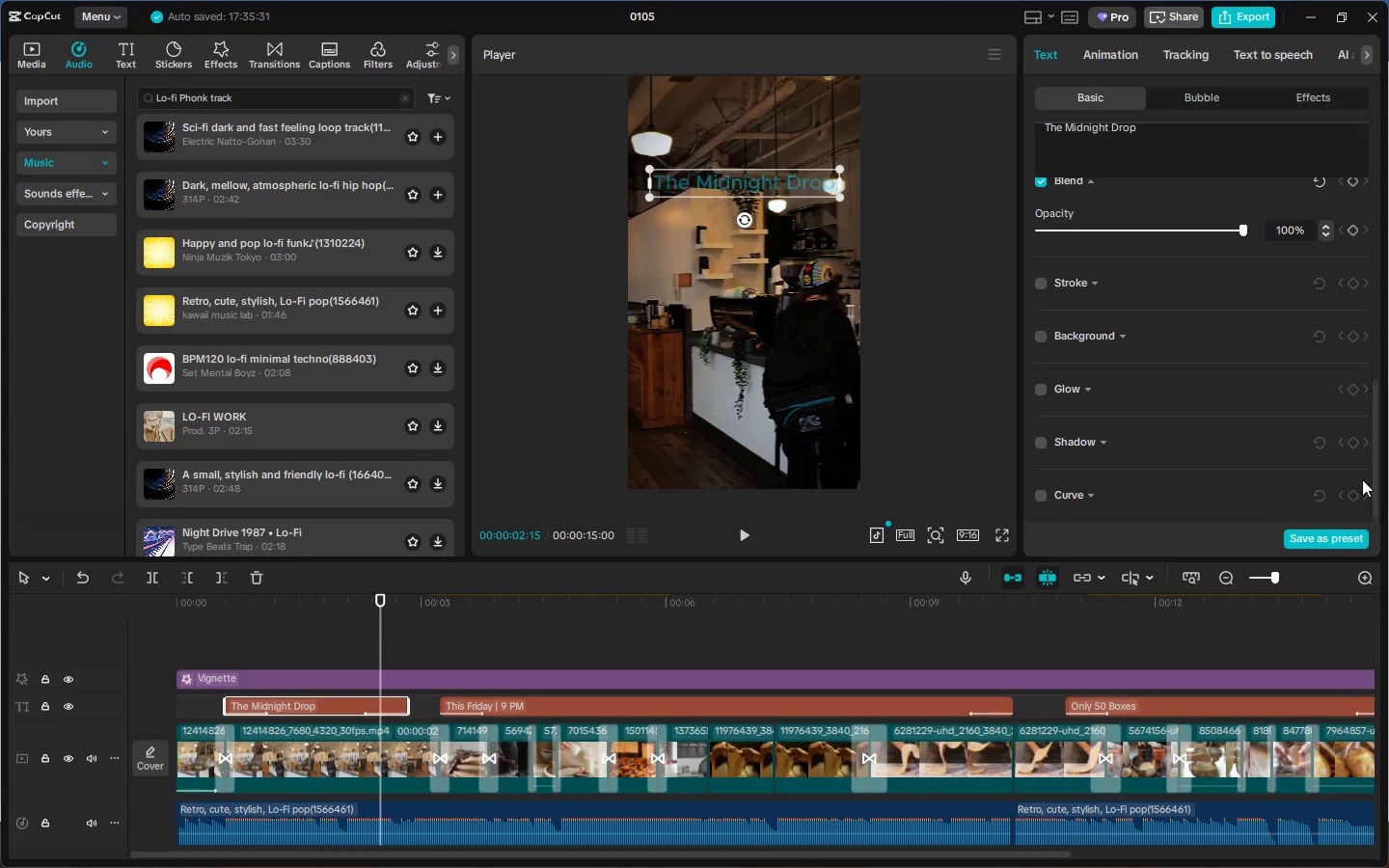 
scroll: coordinate [1204, 342], scroll_direction: down, amount: 3.0
 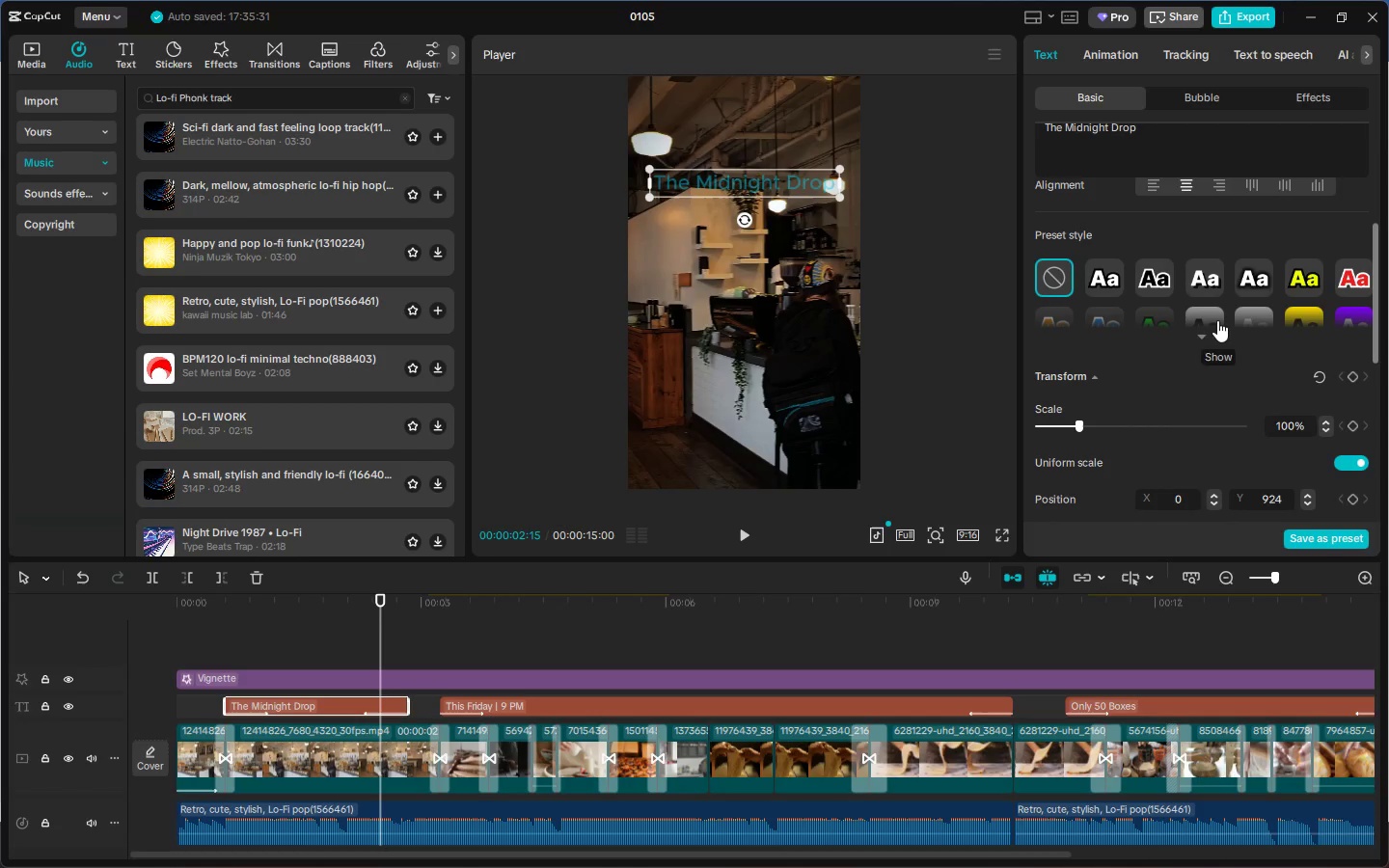 
left_click([1206, 331])
 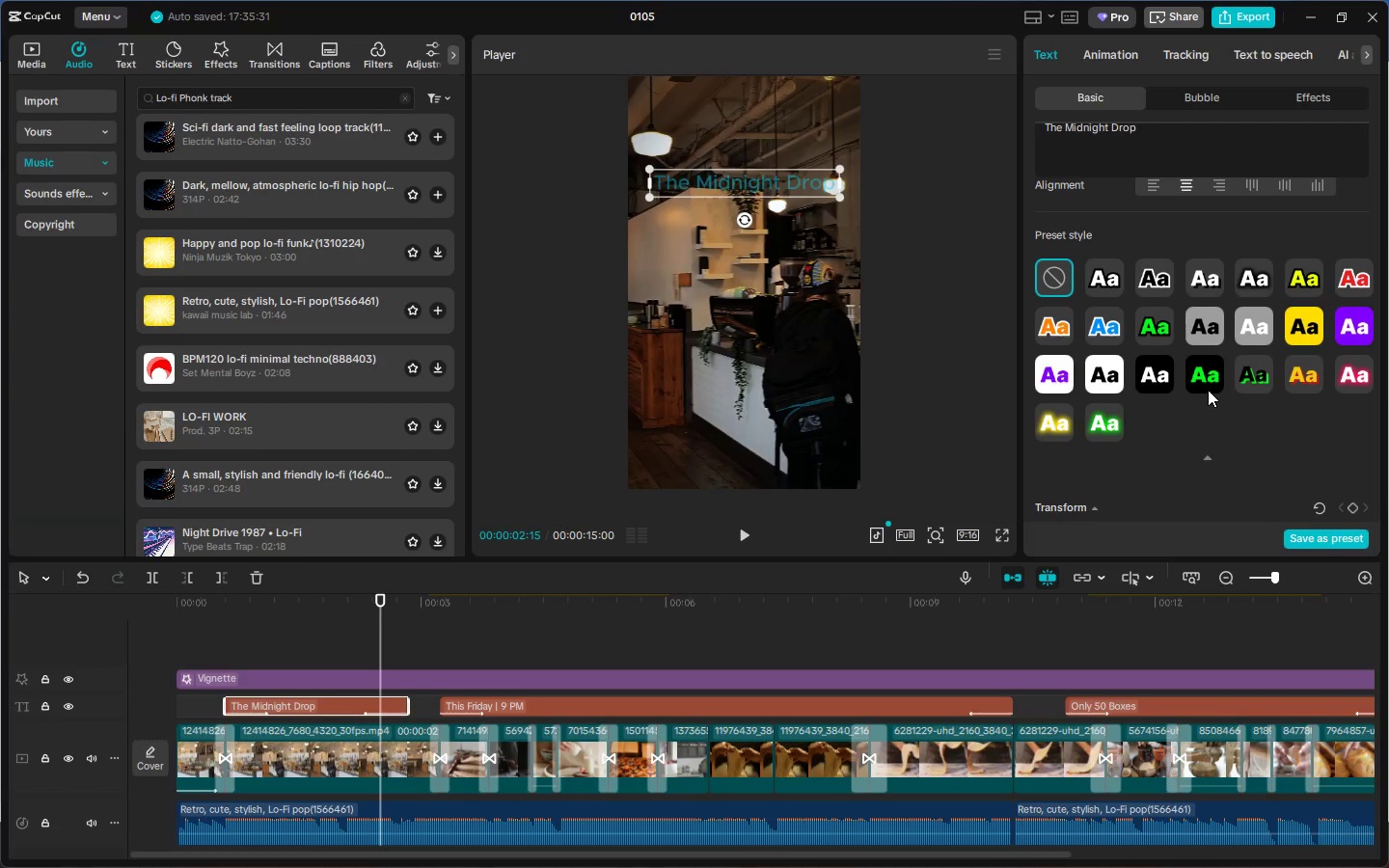 
scroll: coordinate [1213, 363], scroll_direction: up, amount: 16.0
 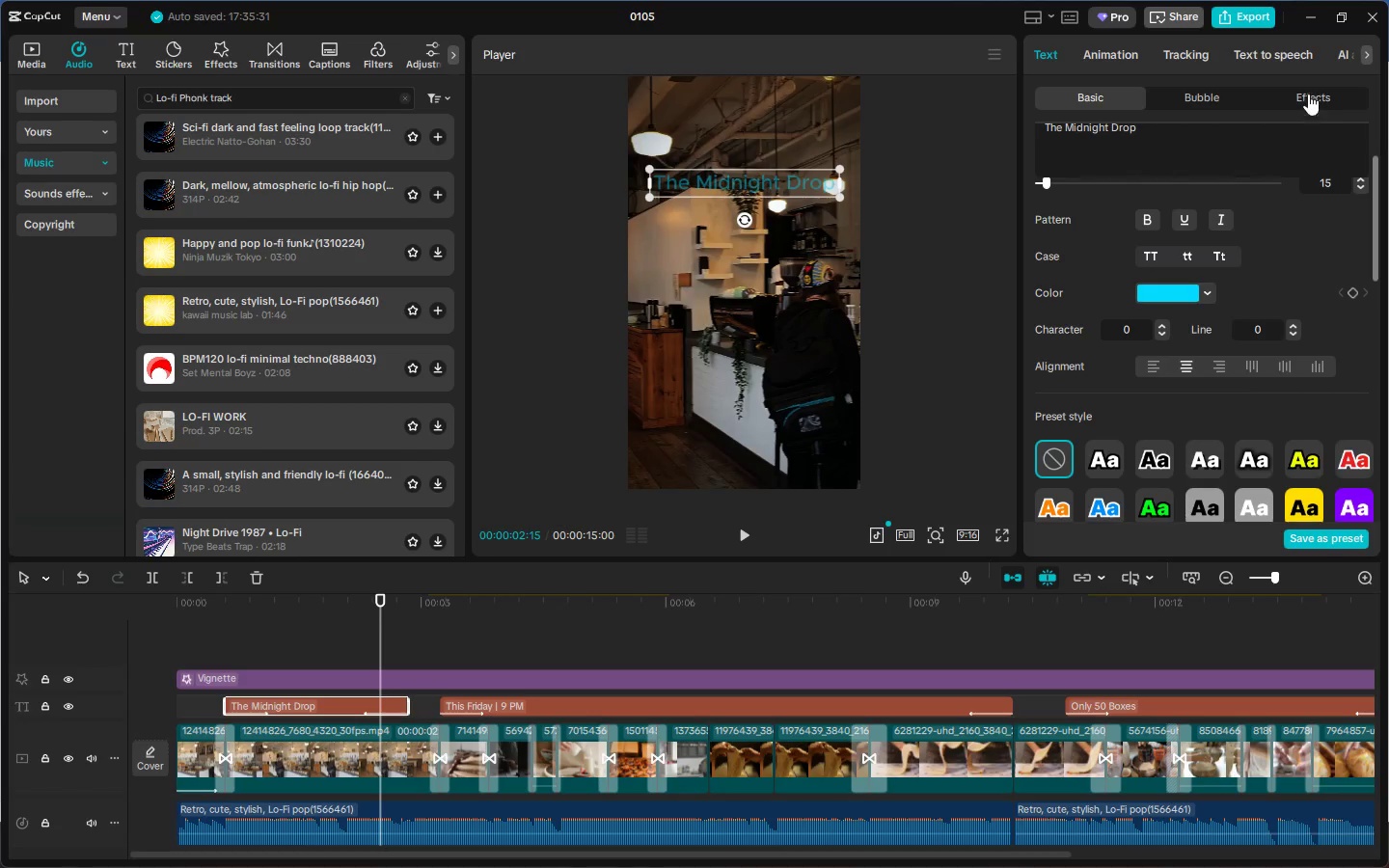 
left_click([1308, 94])
 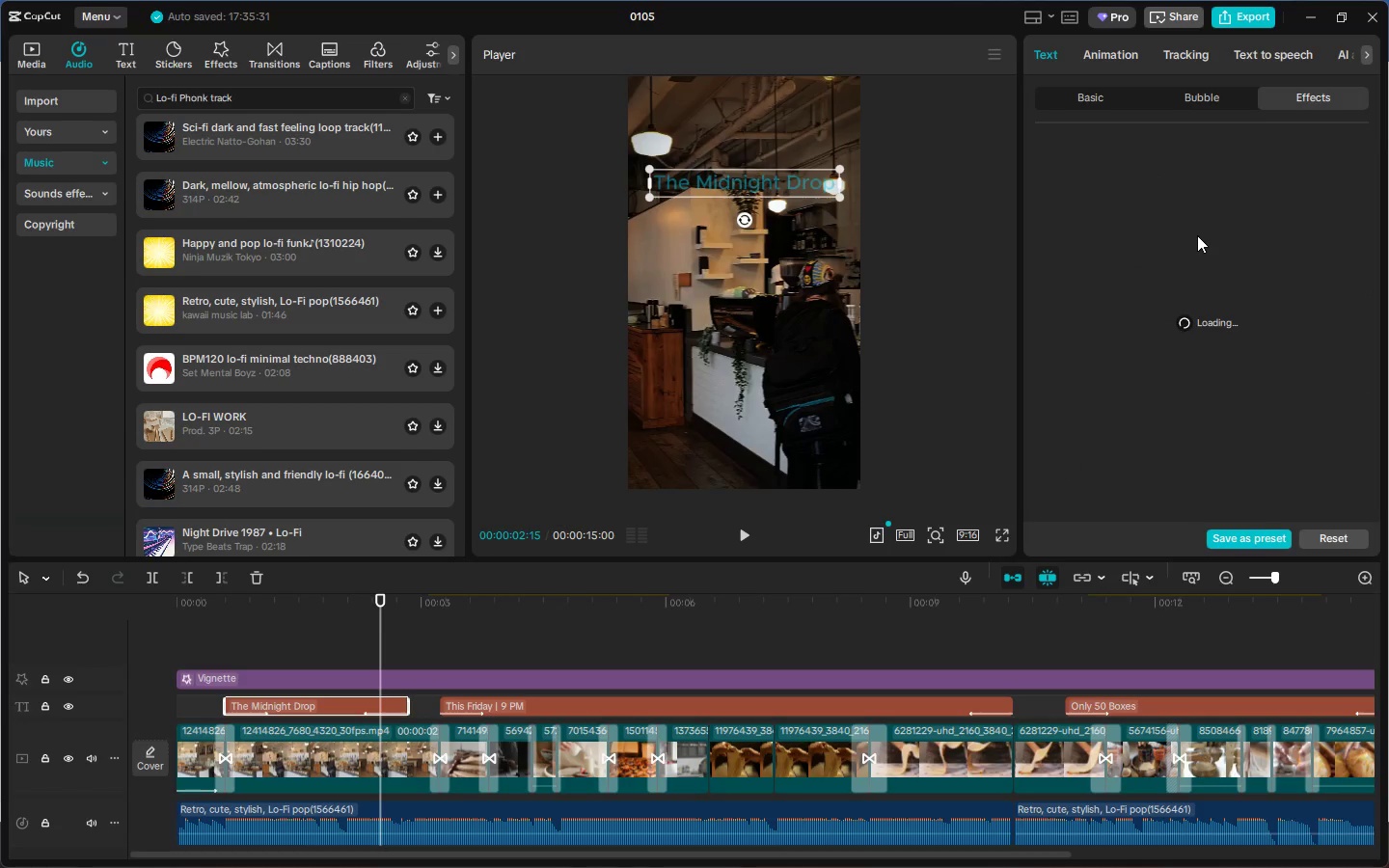 
left_click([1203, 107])
 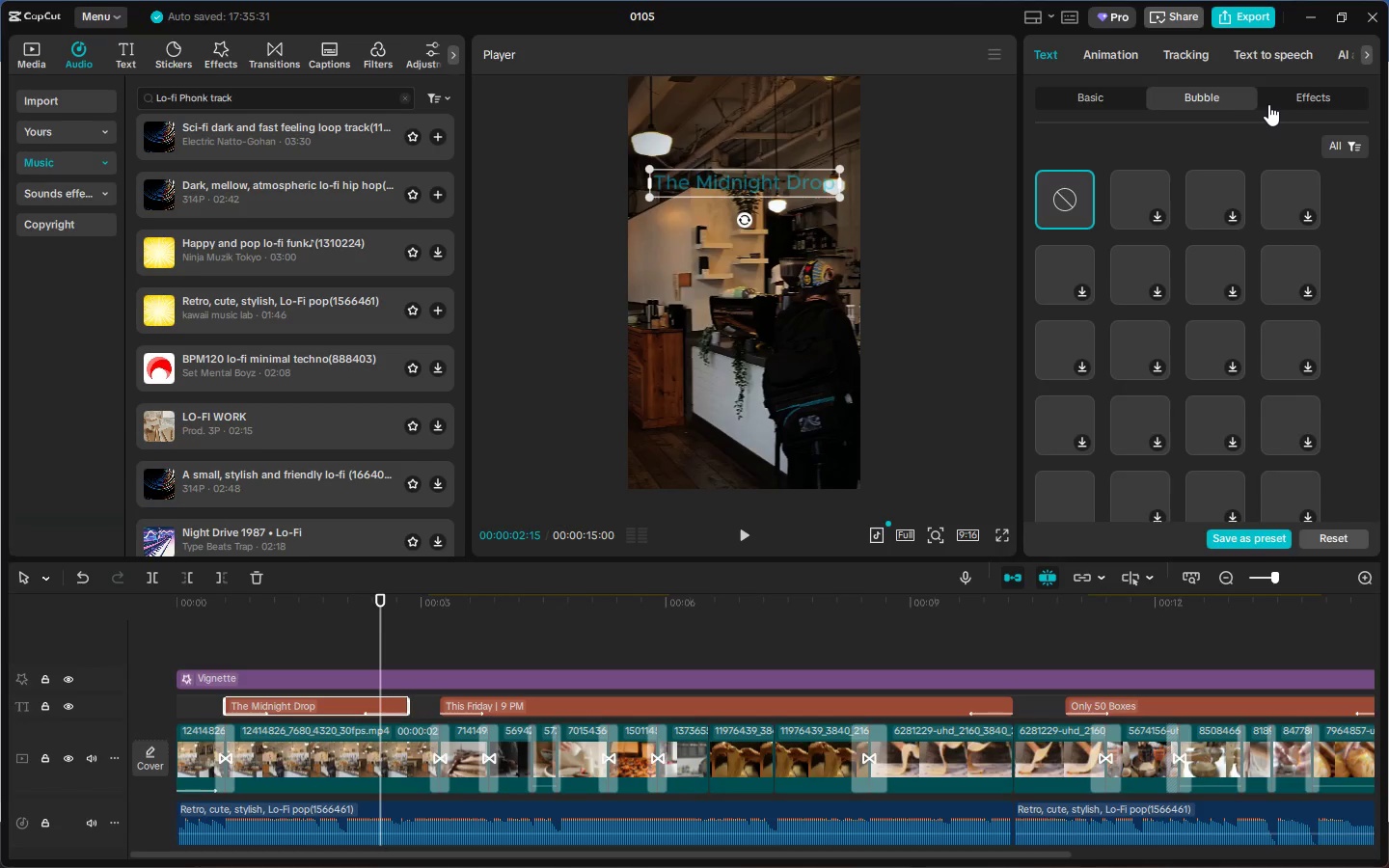 
left_click([1269, 104])
 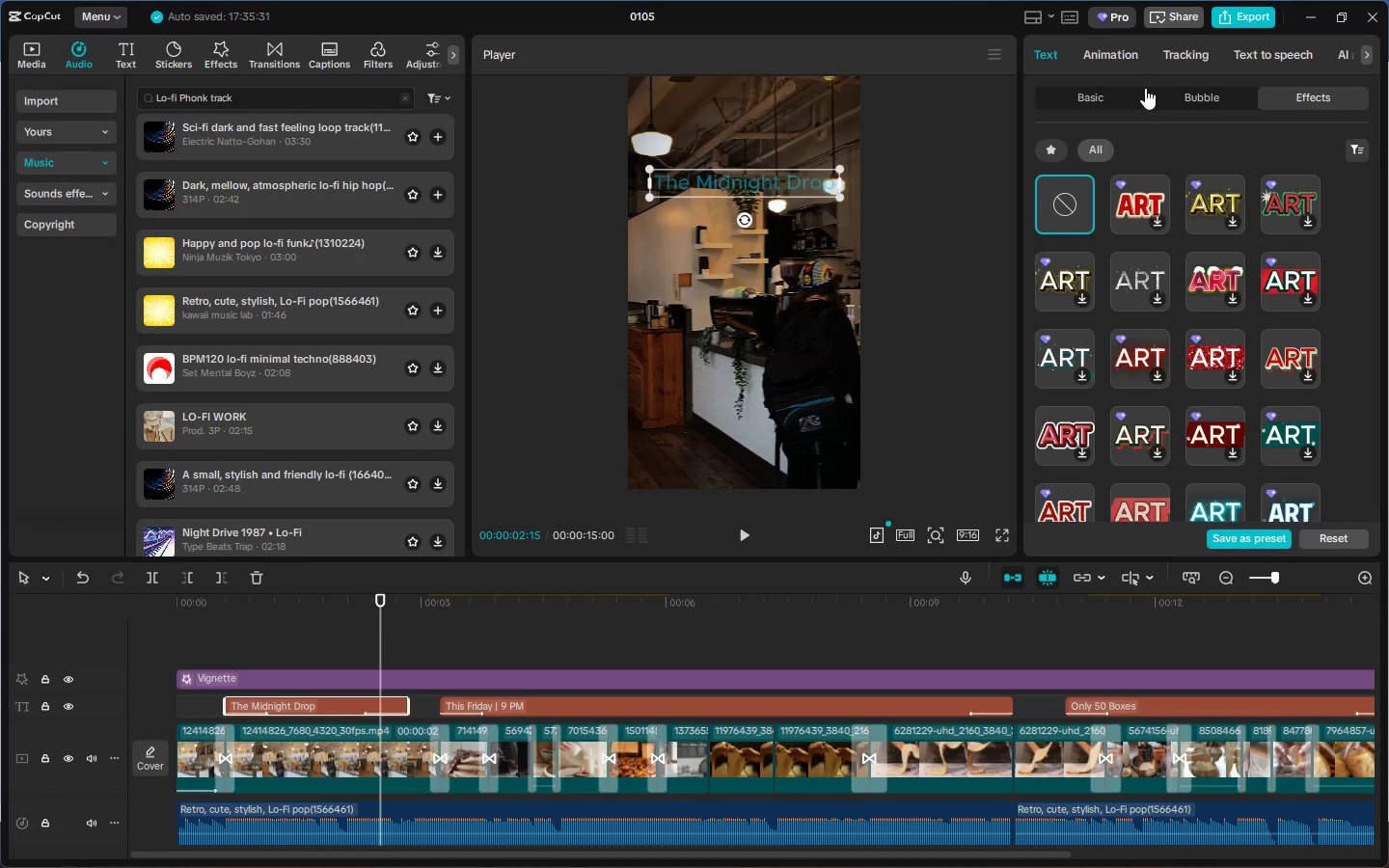 
wait(12.67)
 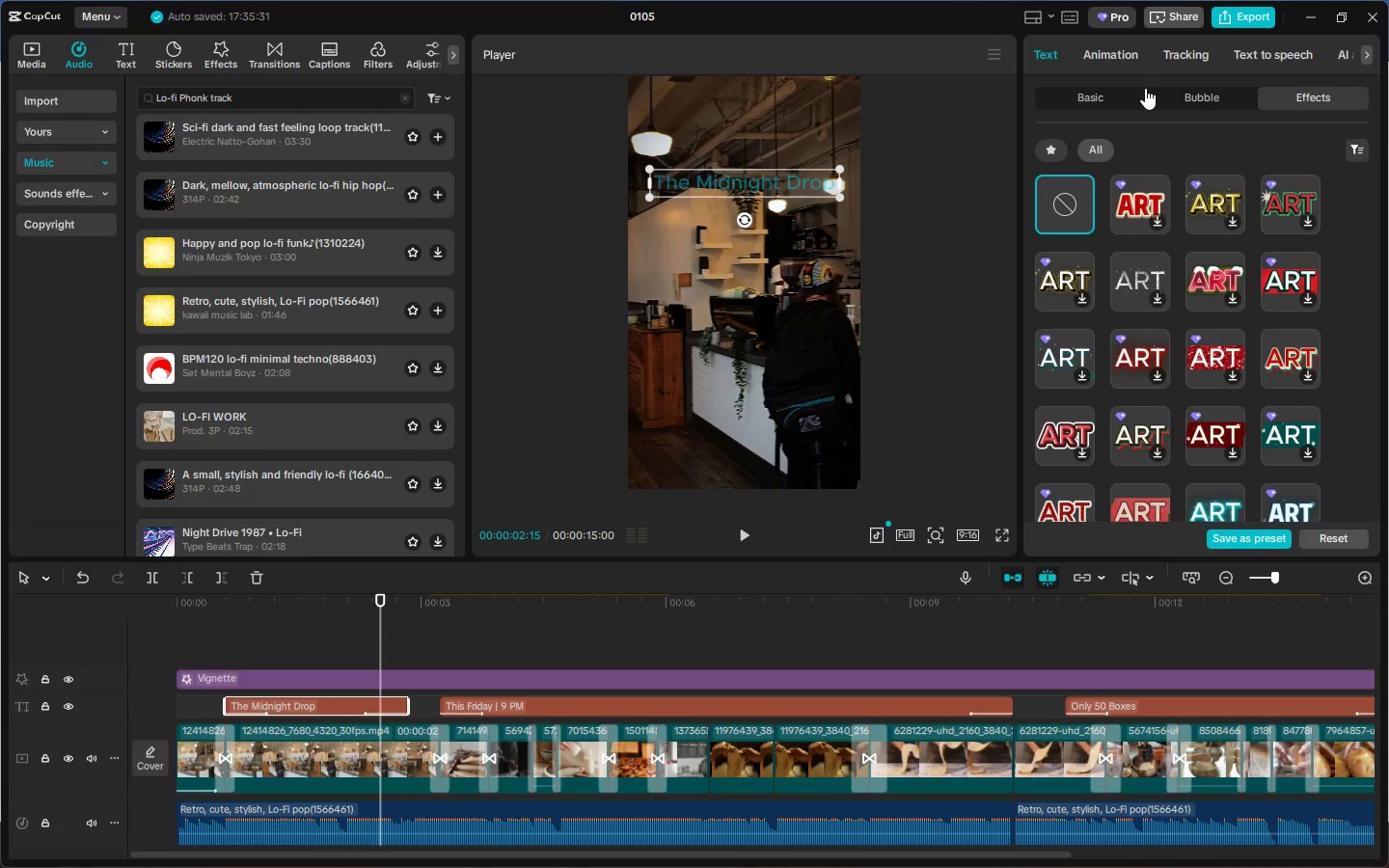 
scroll: coordinate [1332, 265], scroll_direction: down, amount: 7.0
 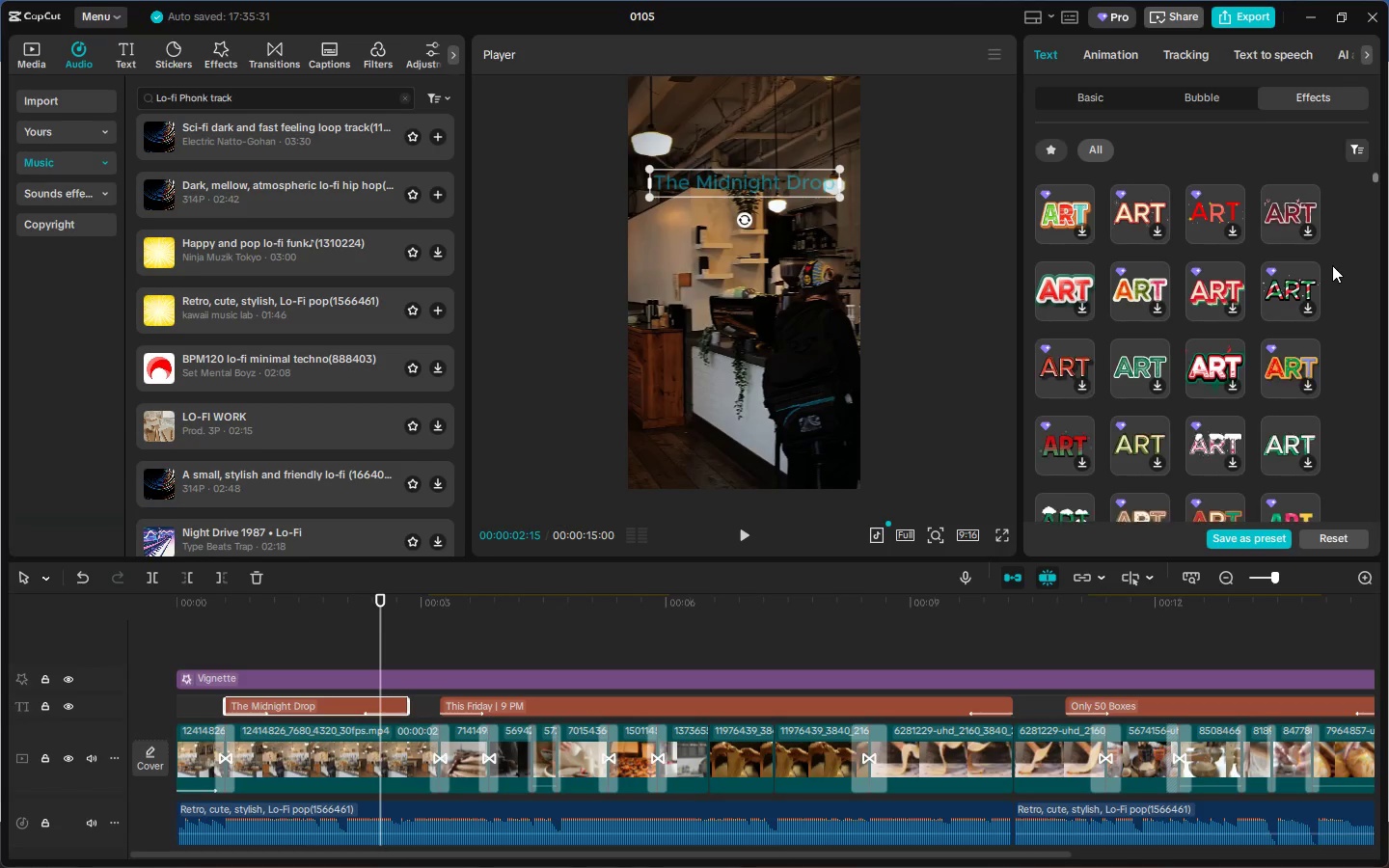 
scroll: coordinate [1332, 256], scroll_direction: up, amount: 8.0
 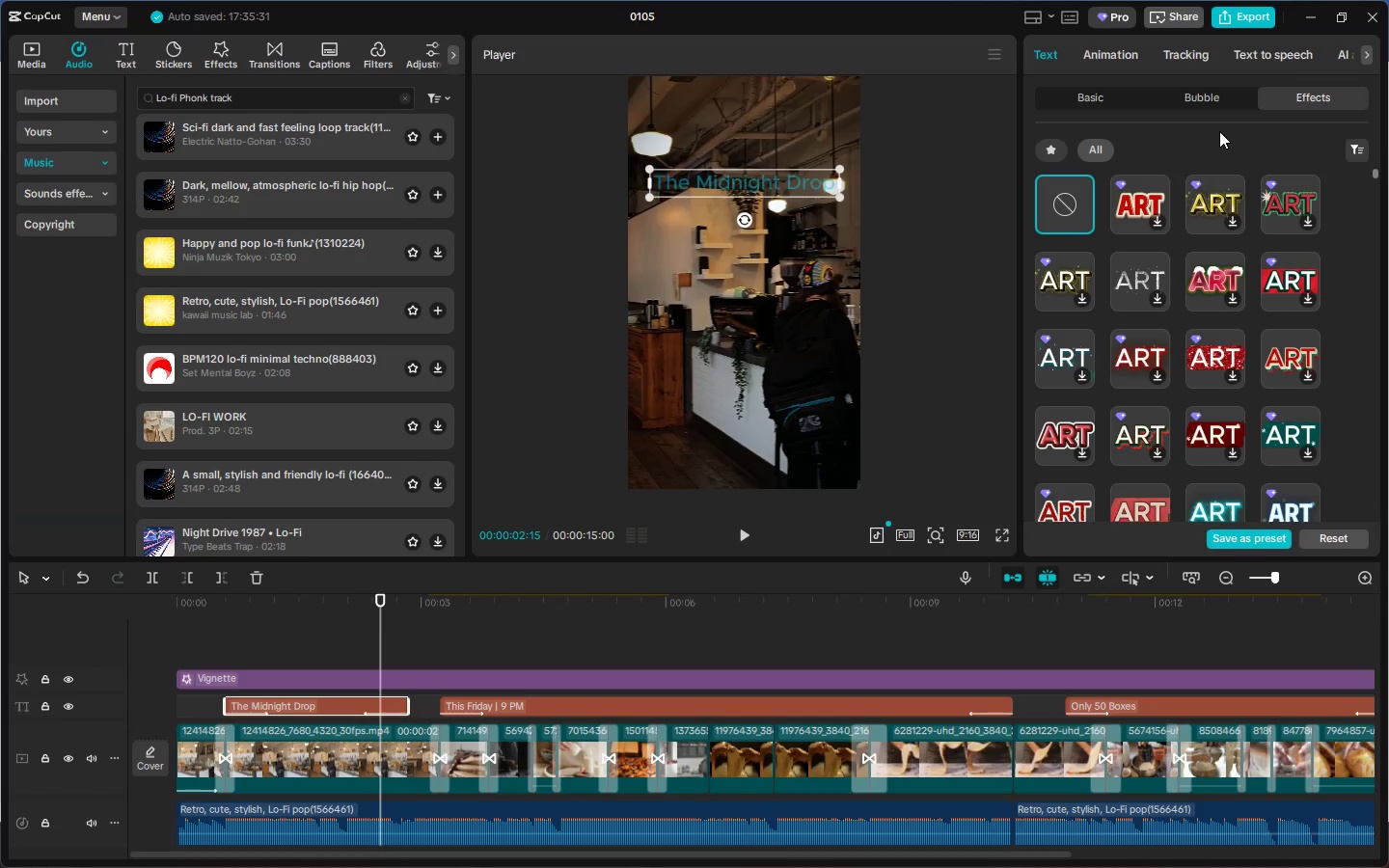 
left_click([1111, 111])
 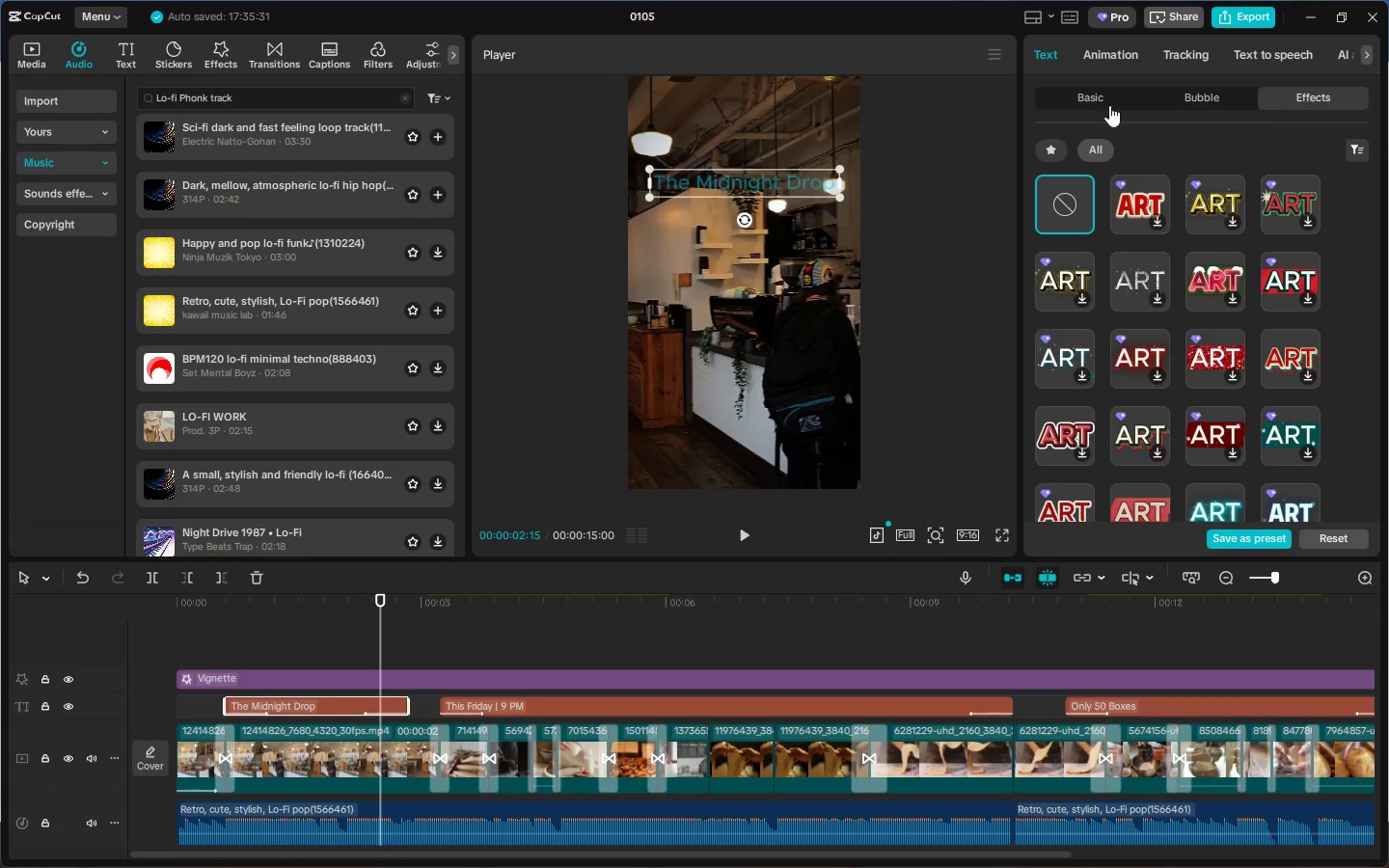 
scroll: coordinate [1219, 131], scroll_direction: up, amount: 2.0
 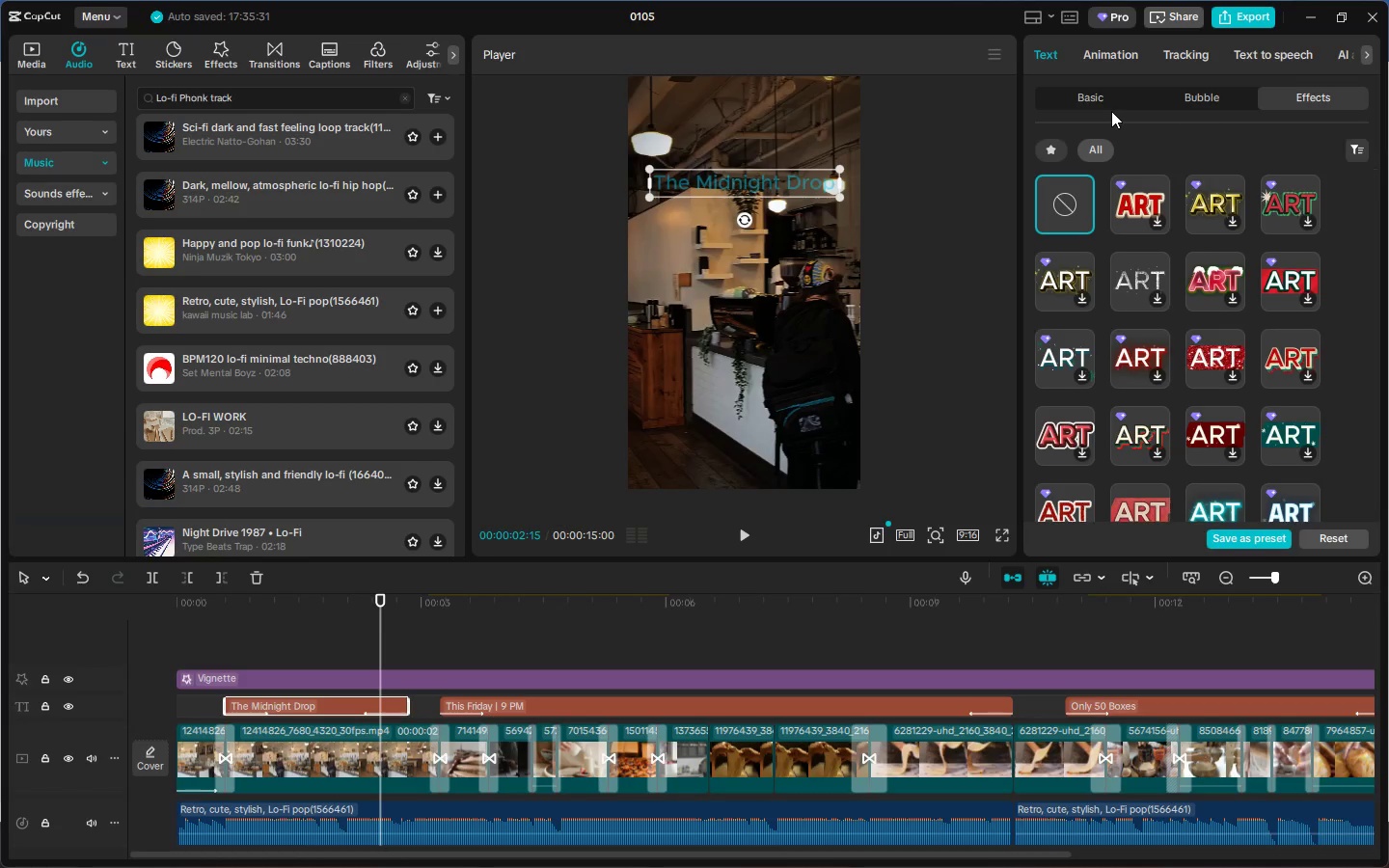 
double_click([1108, 105])
 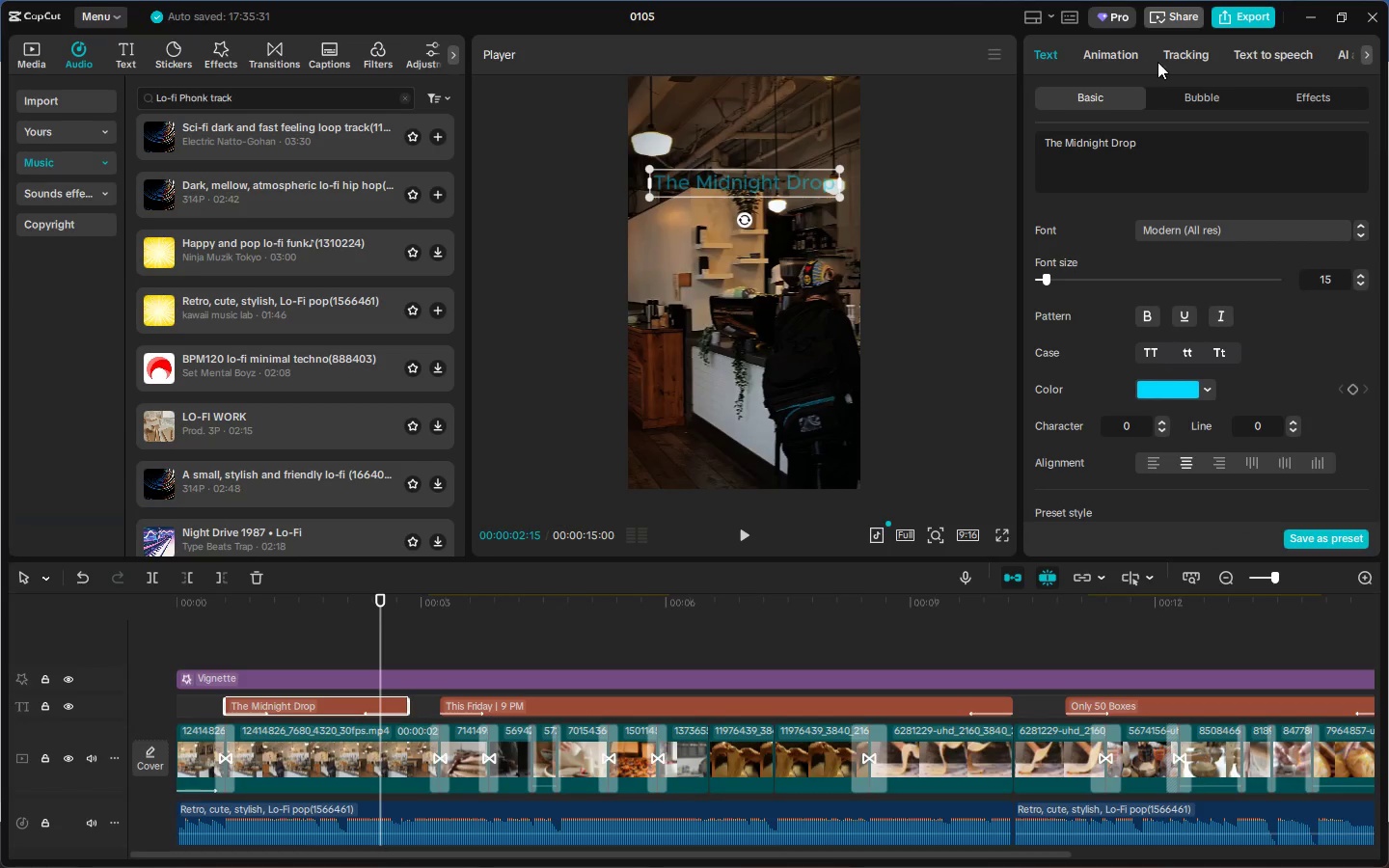 
left_click([1367, 59])
 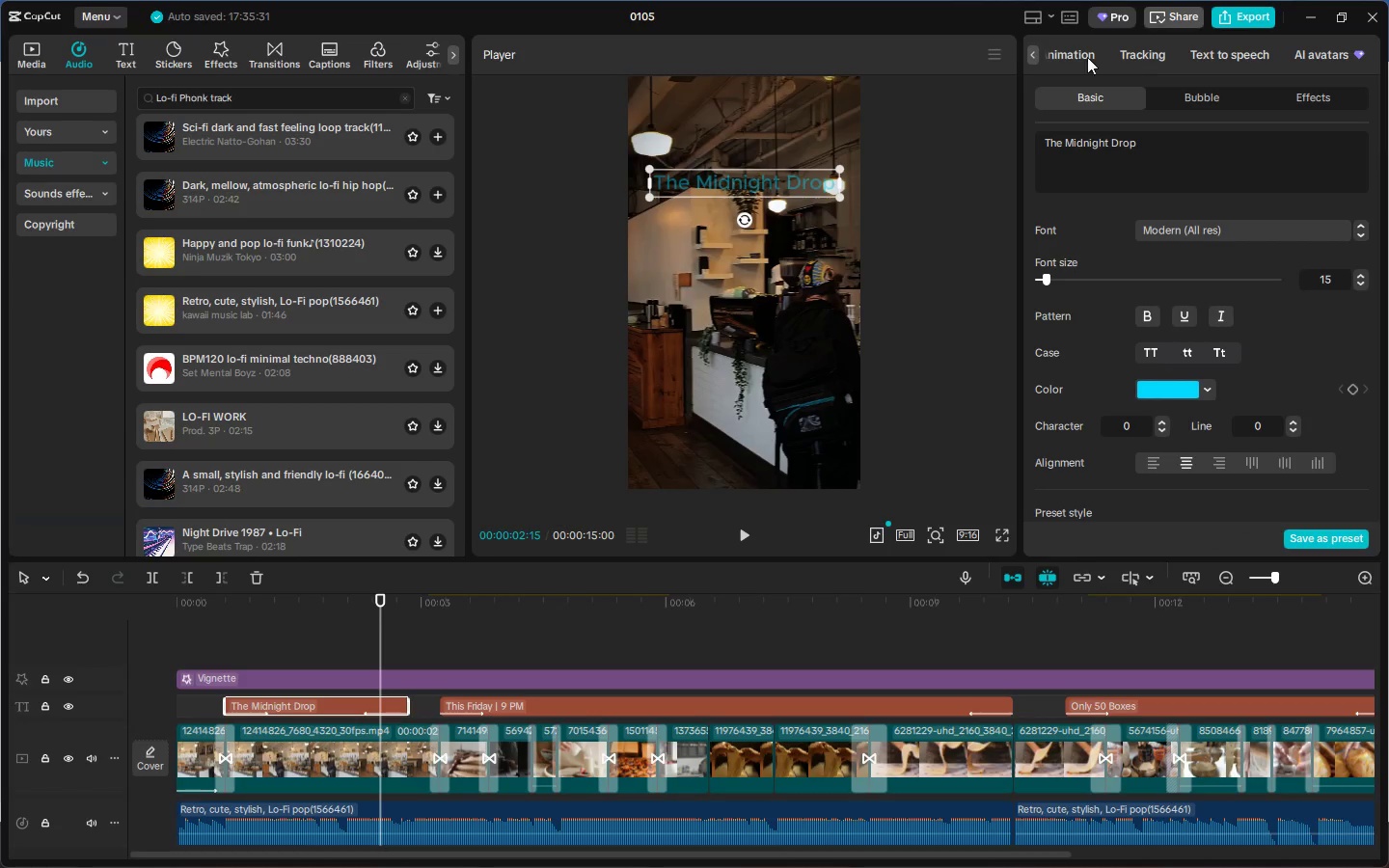 
left_click([1031, 51])
 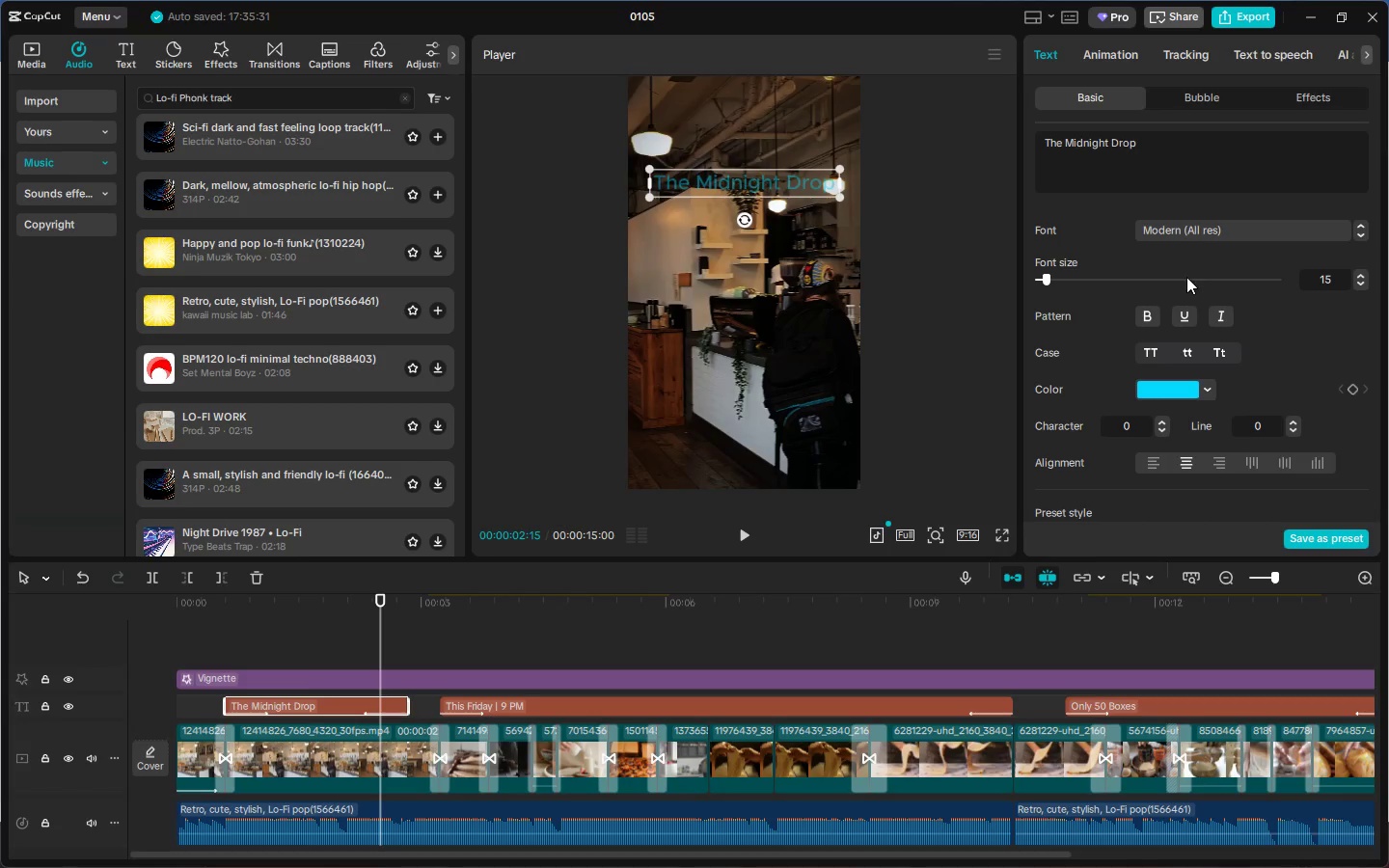 
scroll: coordinate [1199, 283], scroll_direction: down, amount: 7.0
 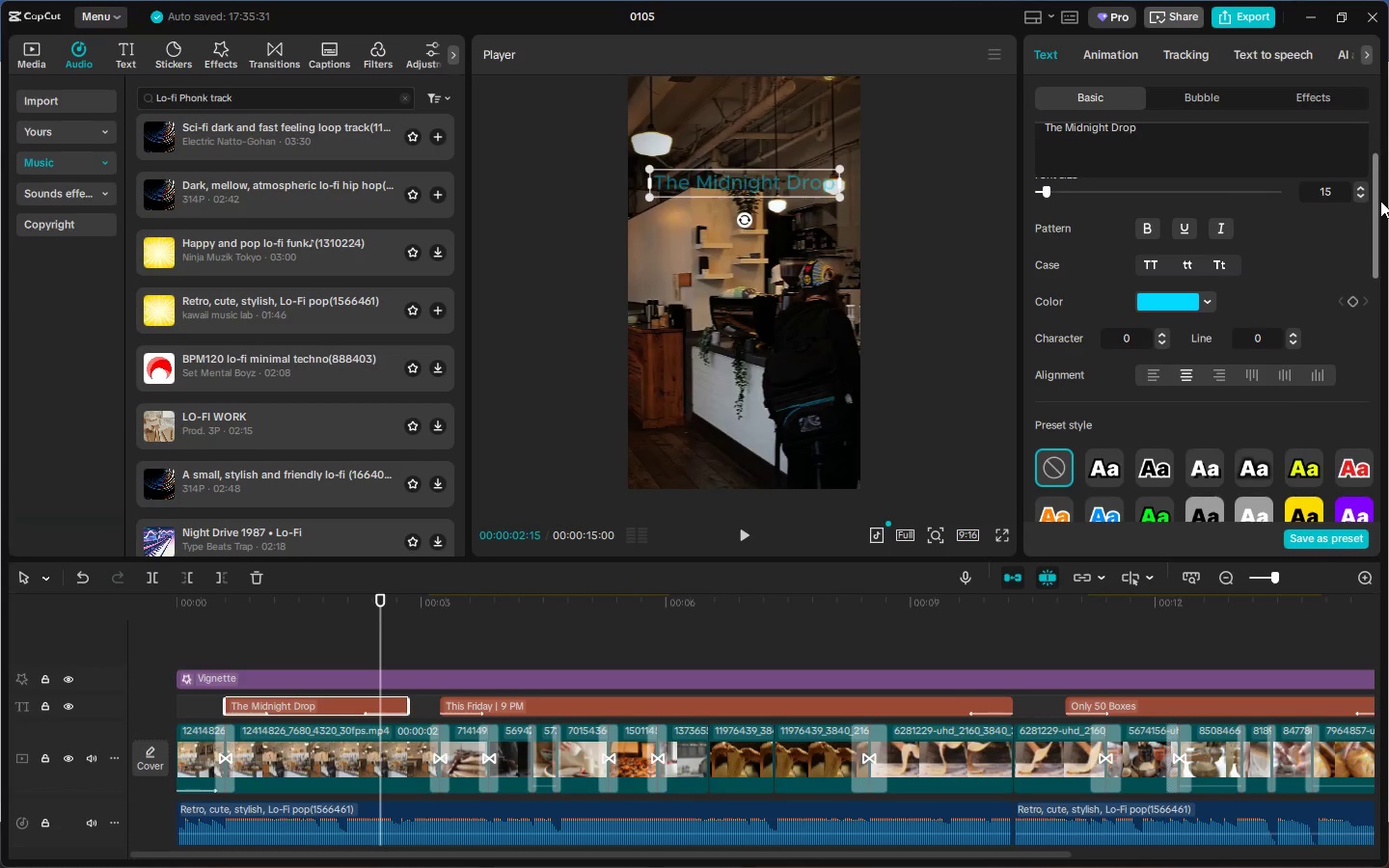 
left_click_drag(start_coordinate=[1377, 202], to_coordinate=[1376, 457])
 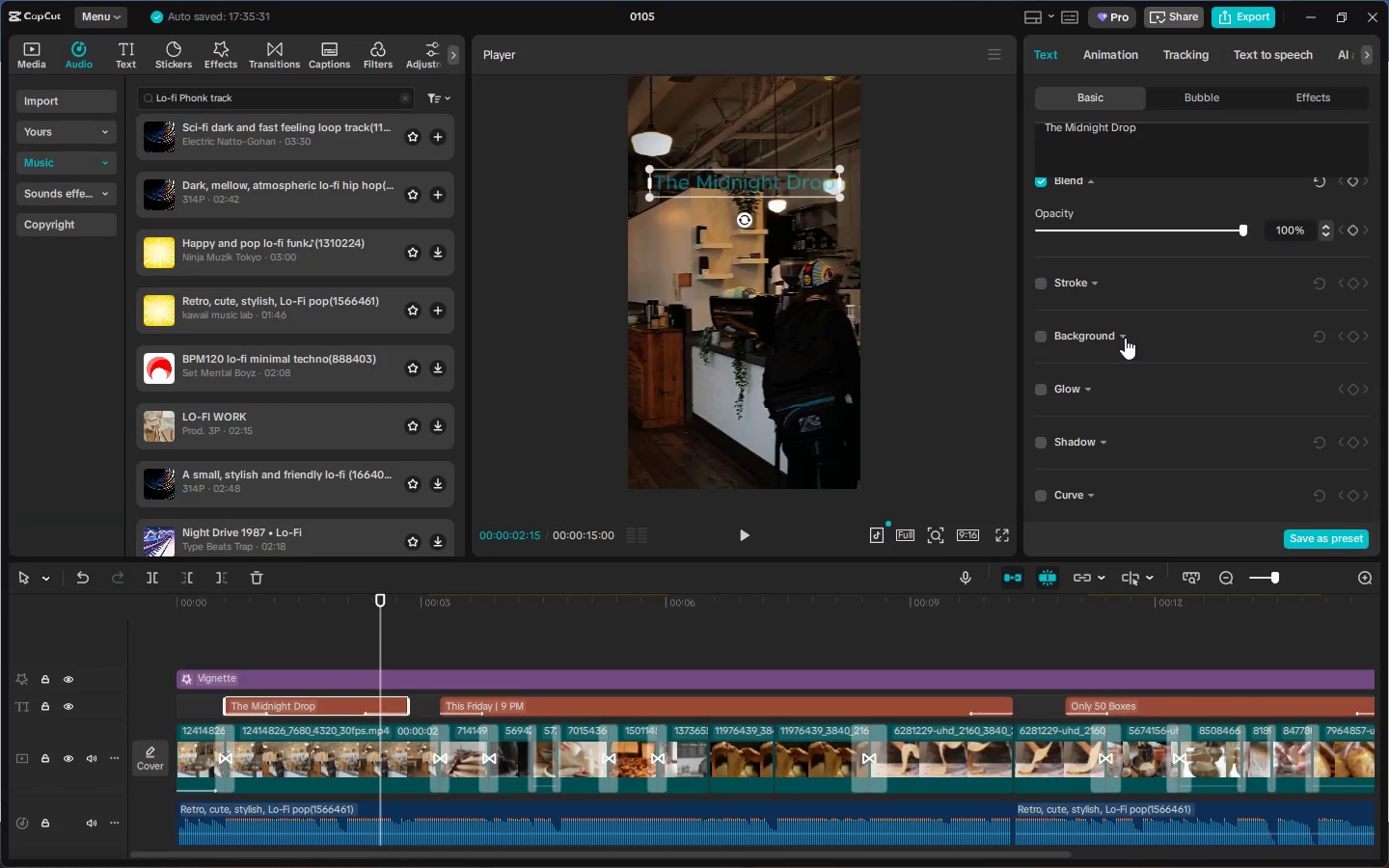 
left_click([1125, 338])
 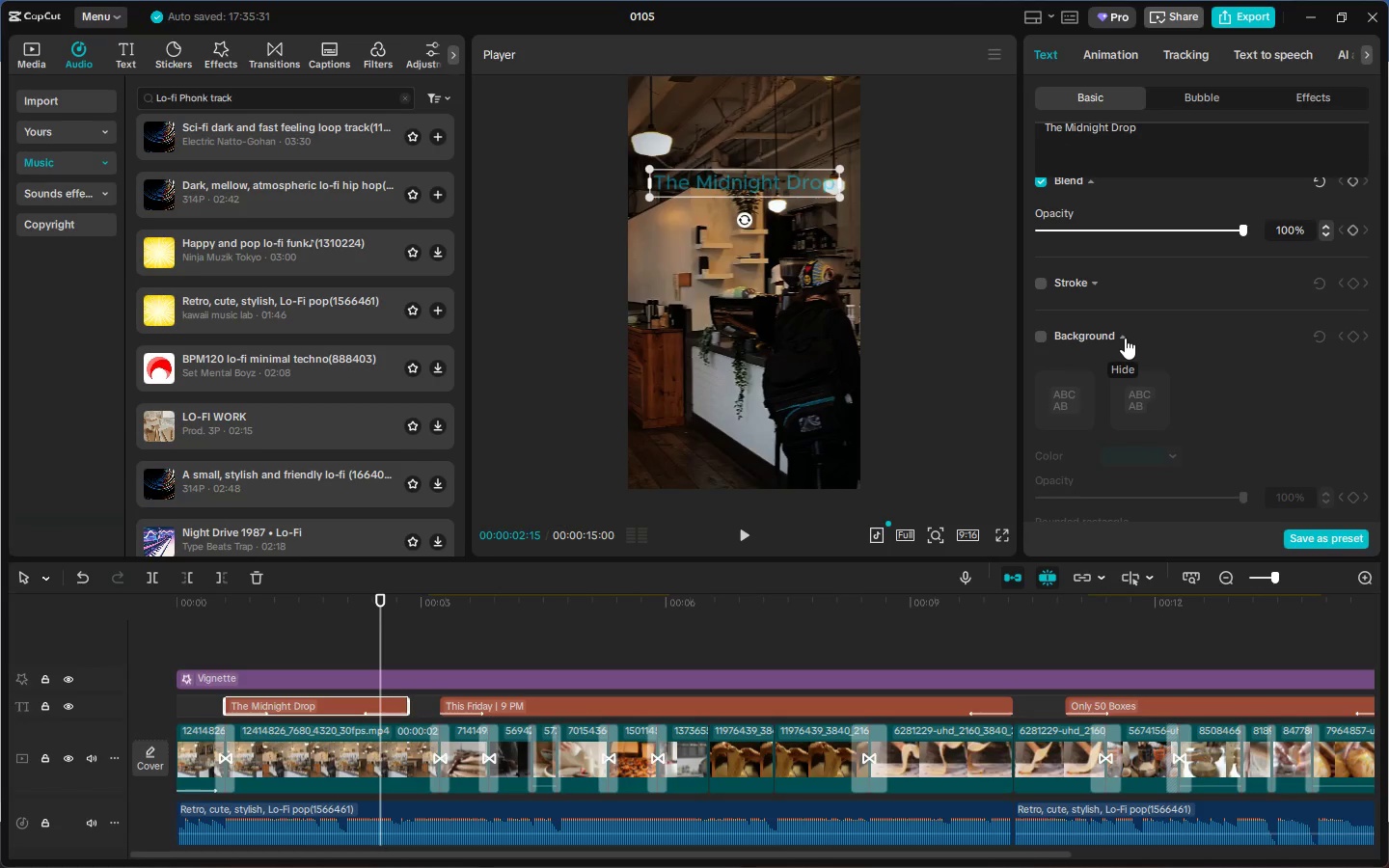 
left_click([1125, 338])
 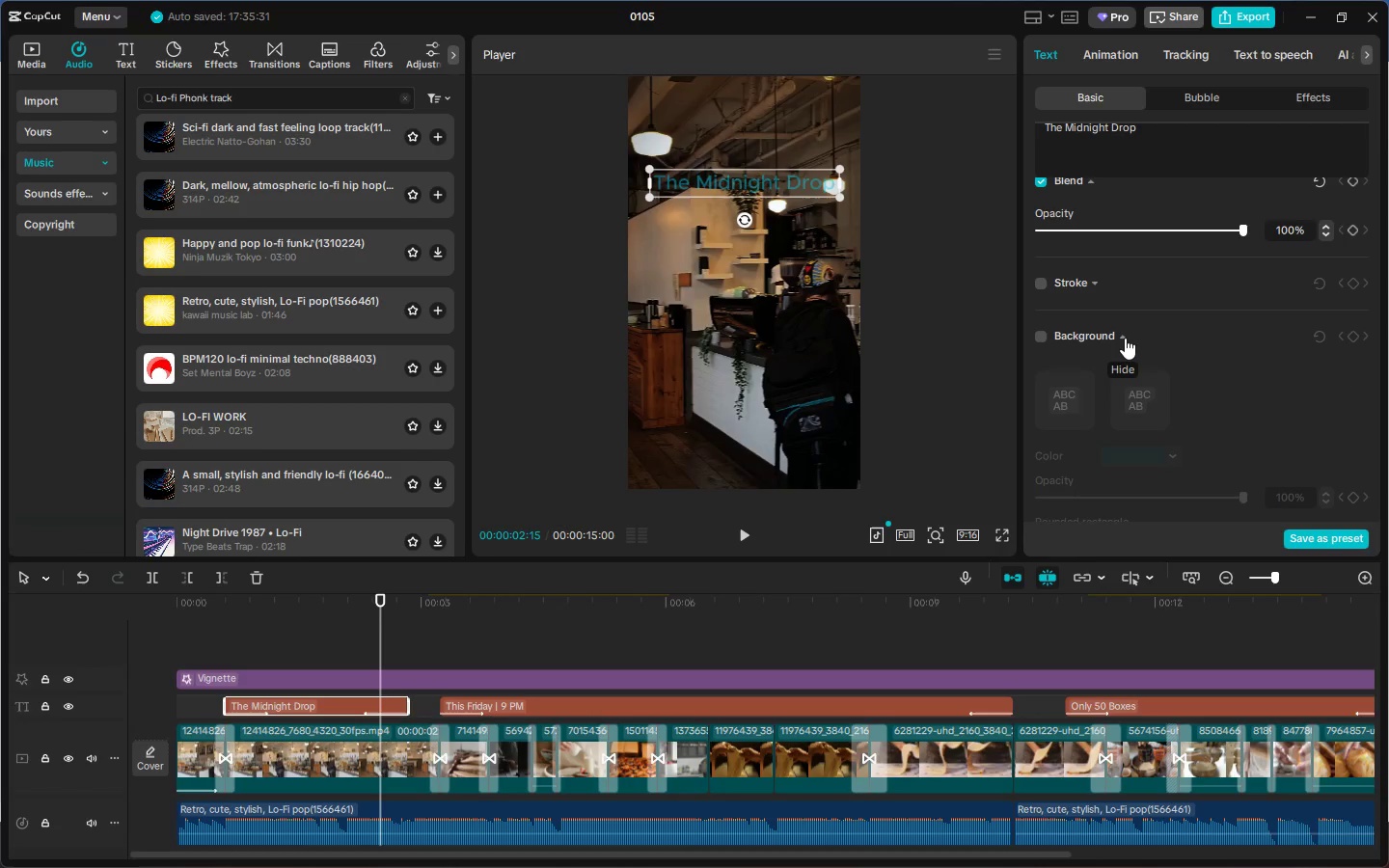 
double_click([1125, 338])
 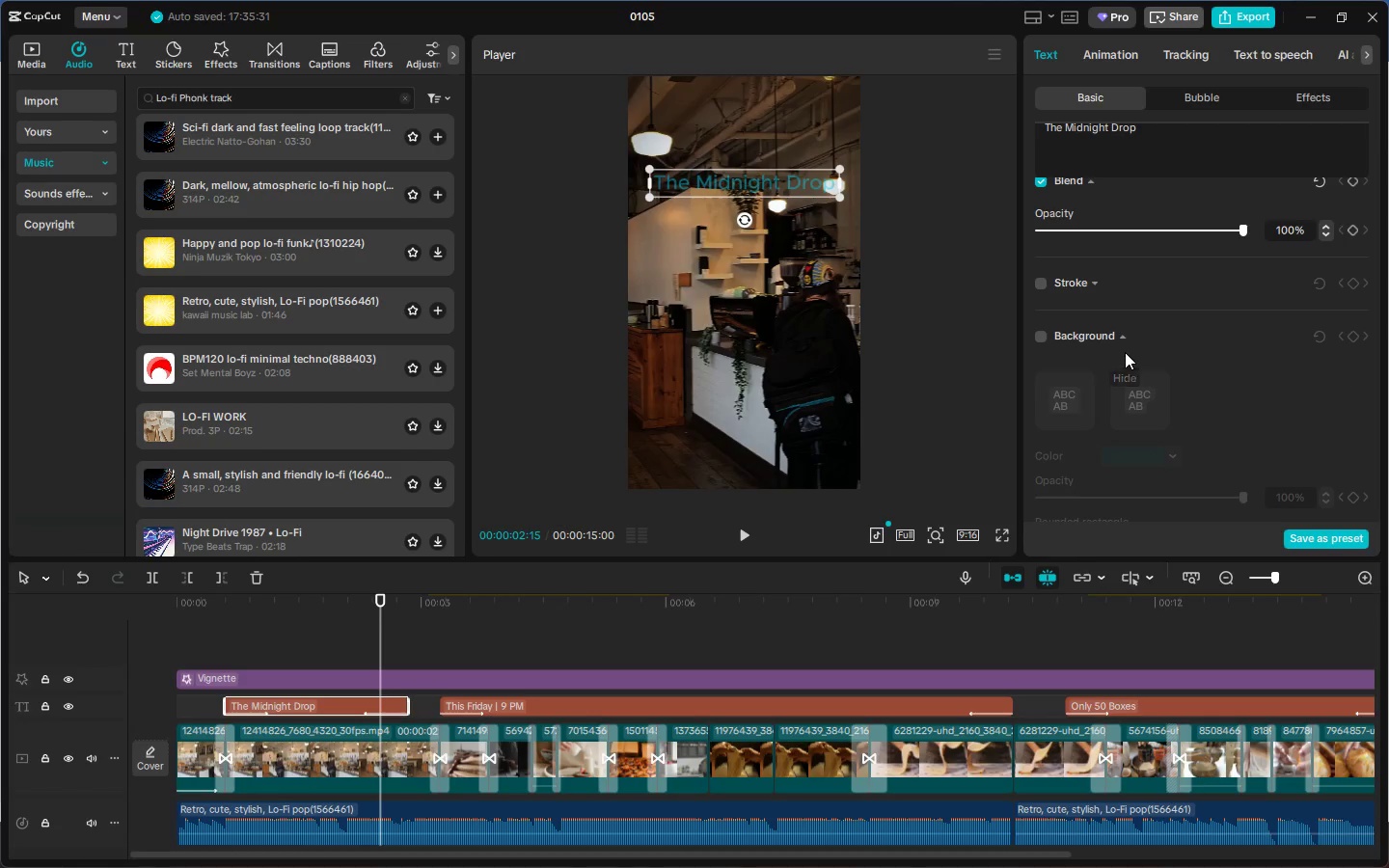 
left_click([1117, 335])
 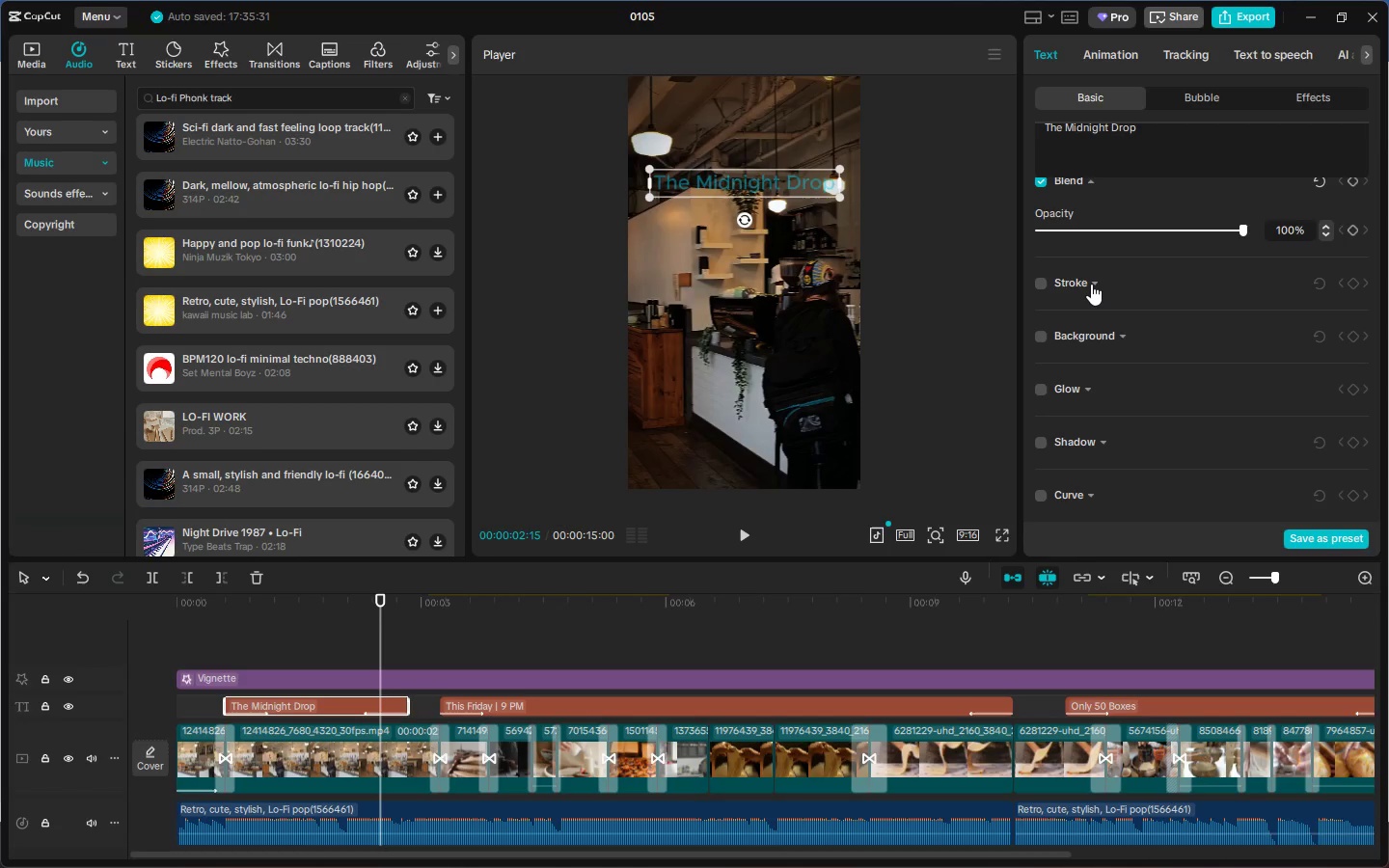 
left_click([1091, 284])
 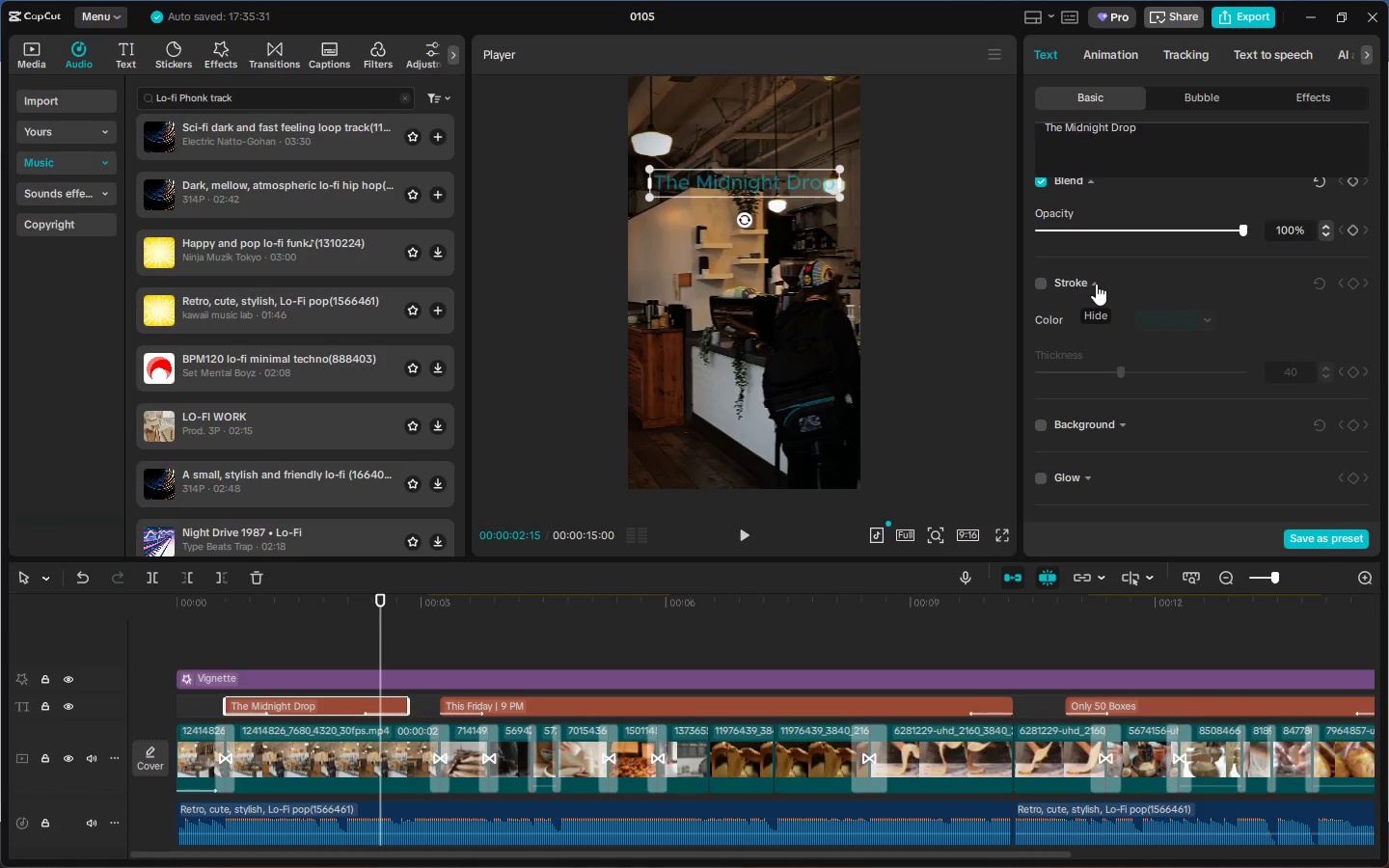 
left_click([1096, 284])
 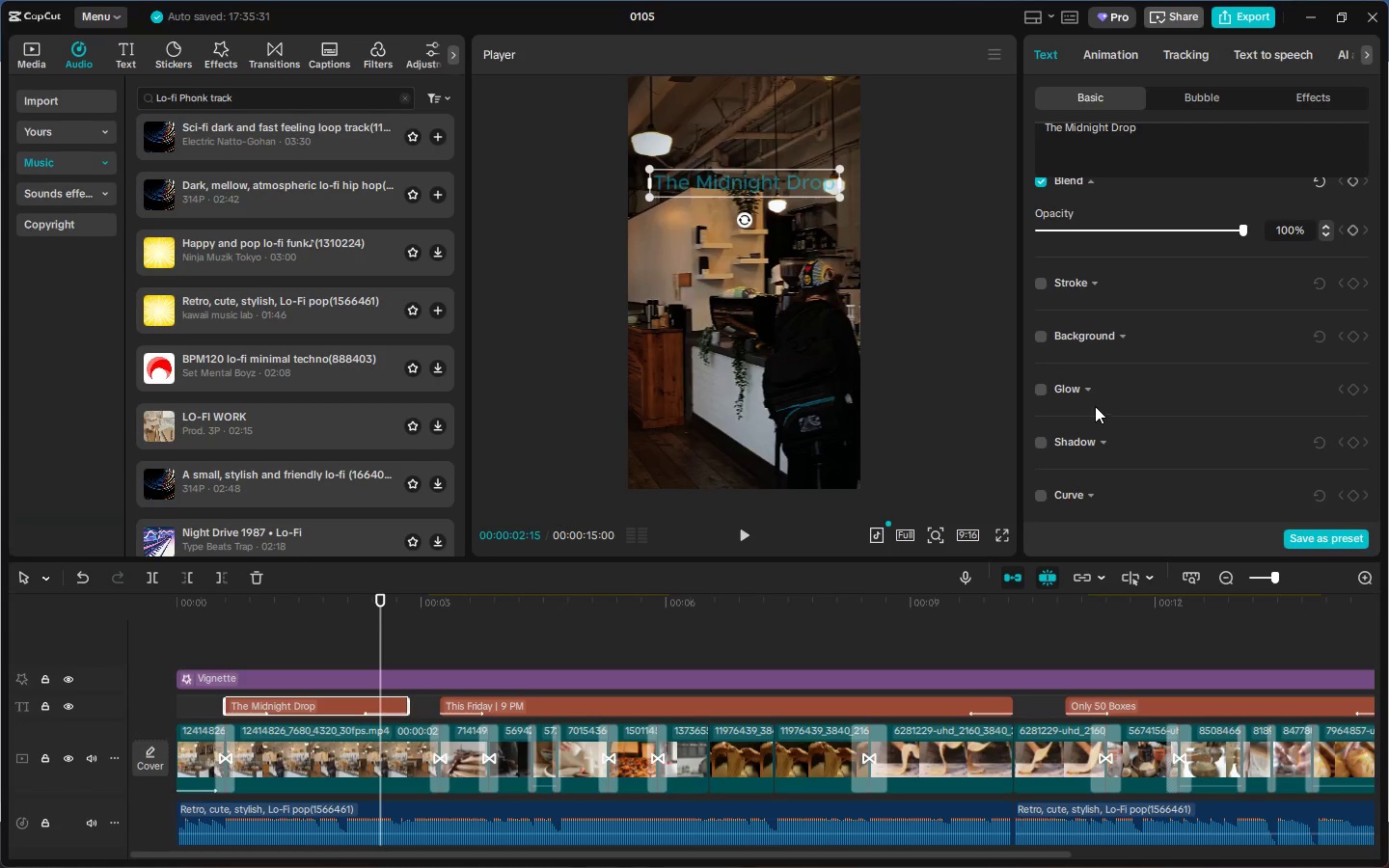 
left_click([1084, 393])
 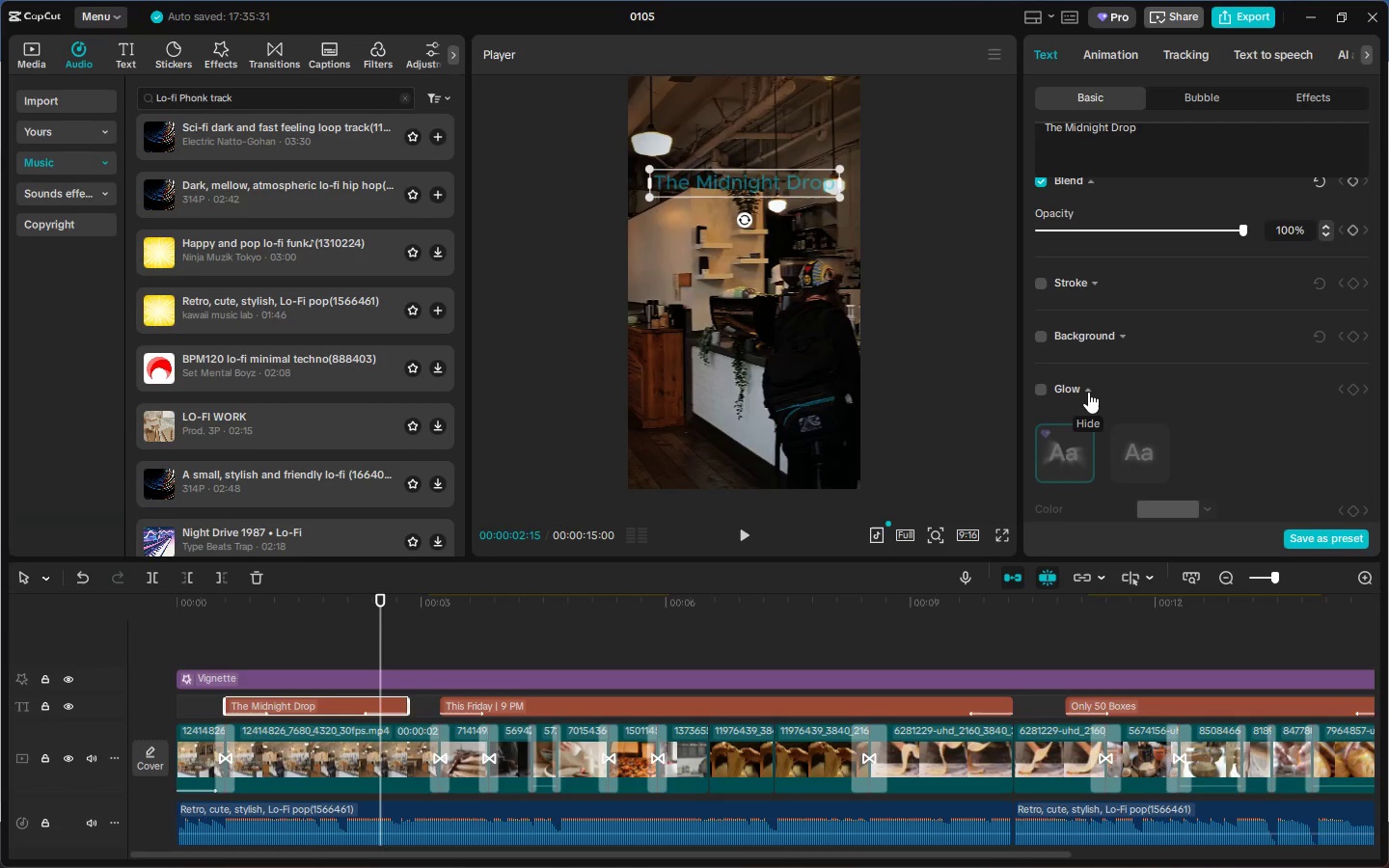 
left_click([1044, 392])
 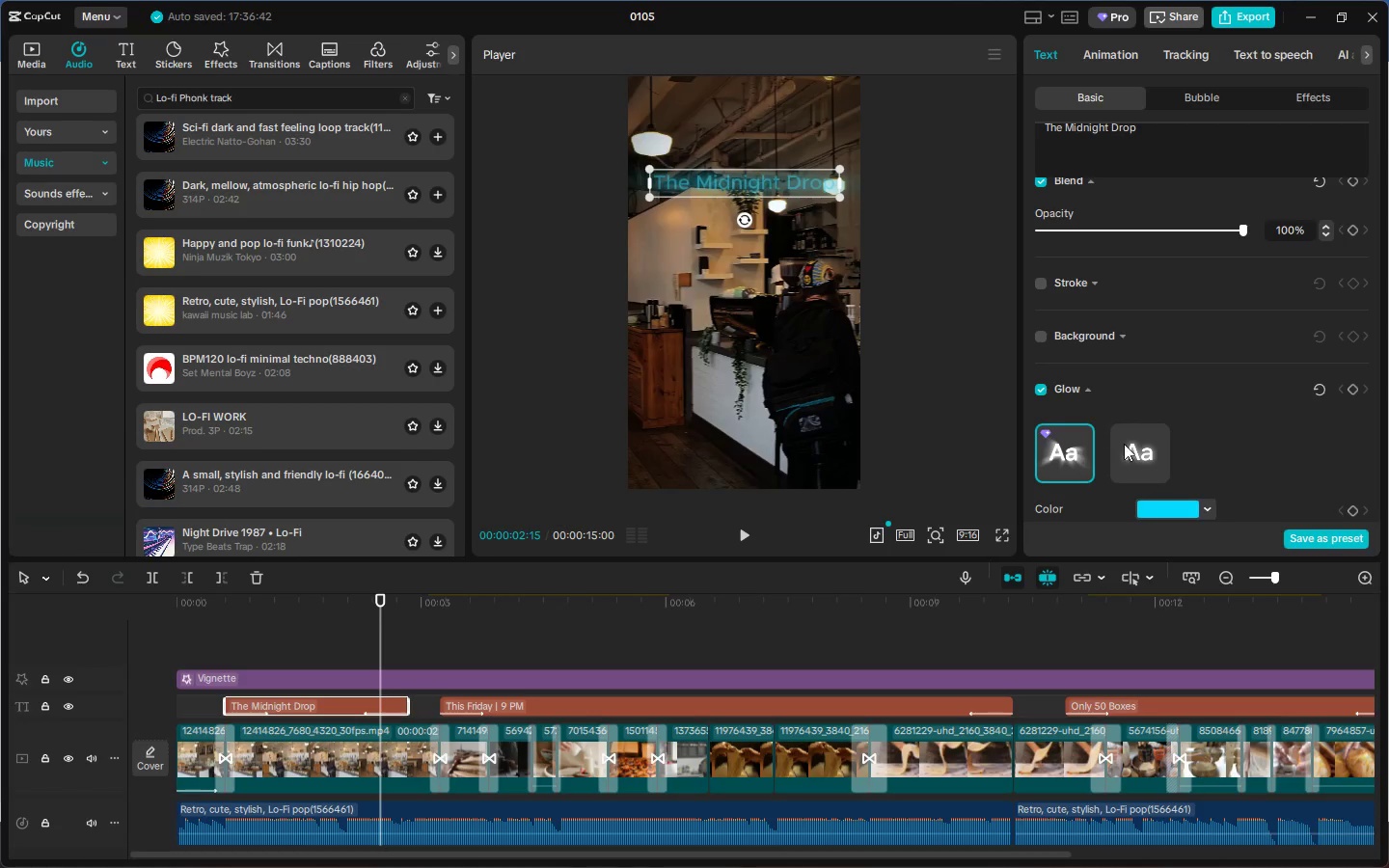 
left_click([1125, 444])
 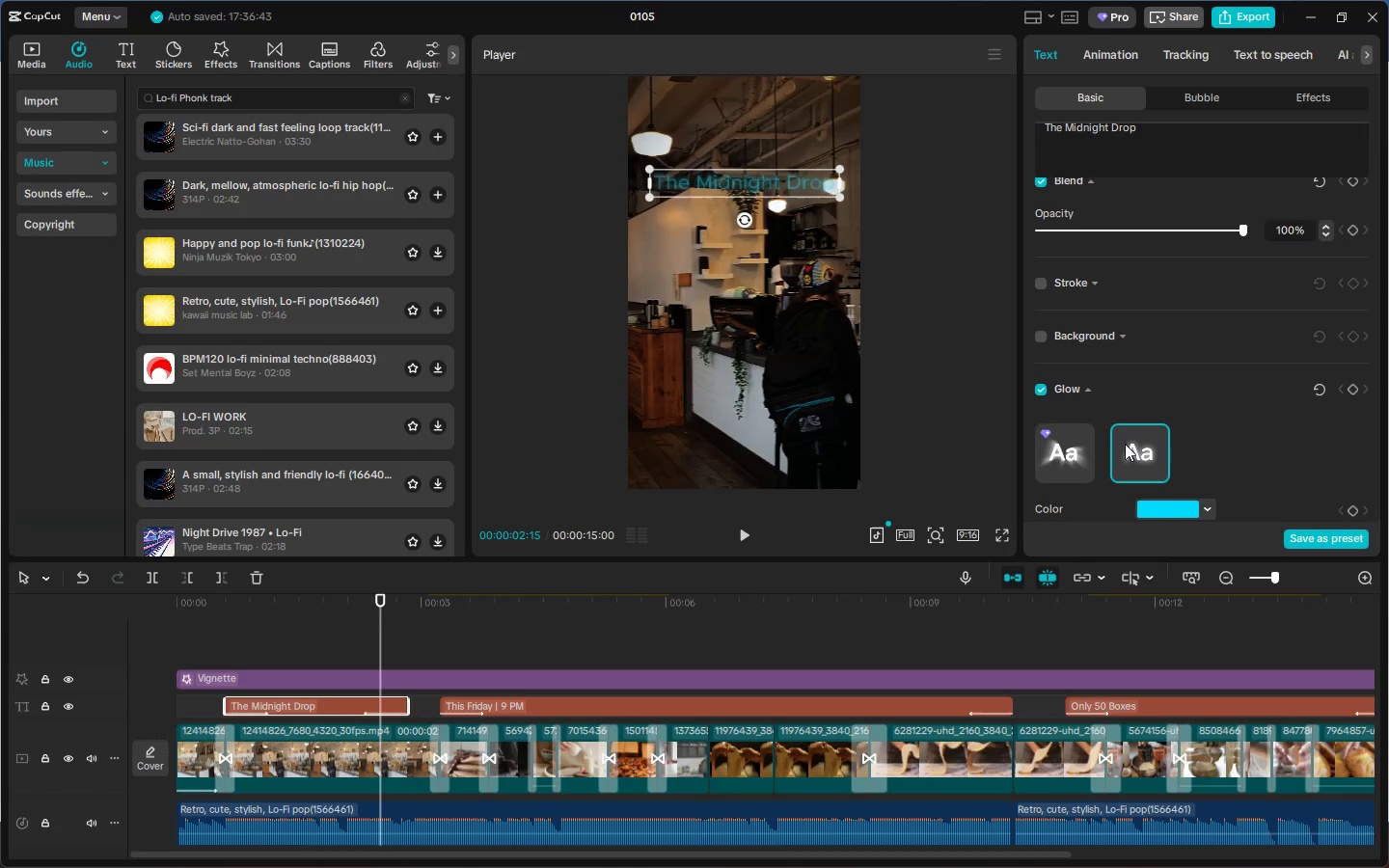 
wait(6.59)
 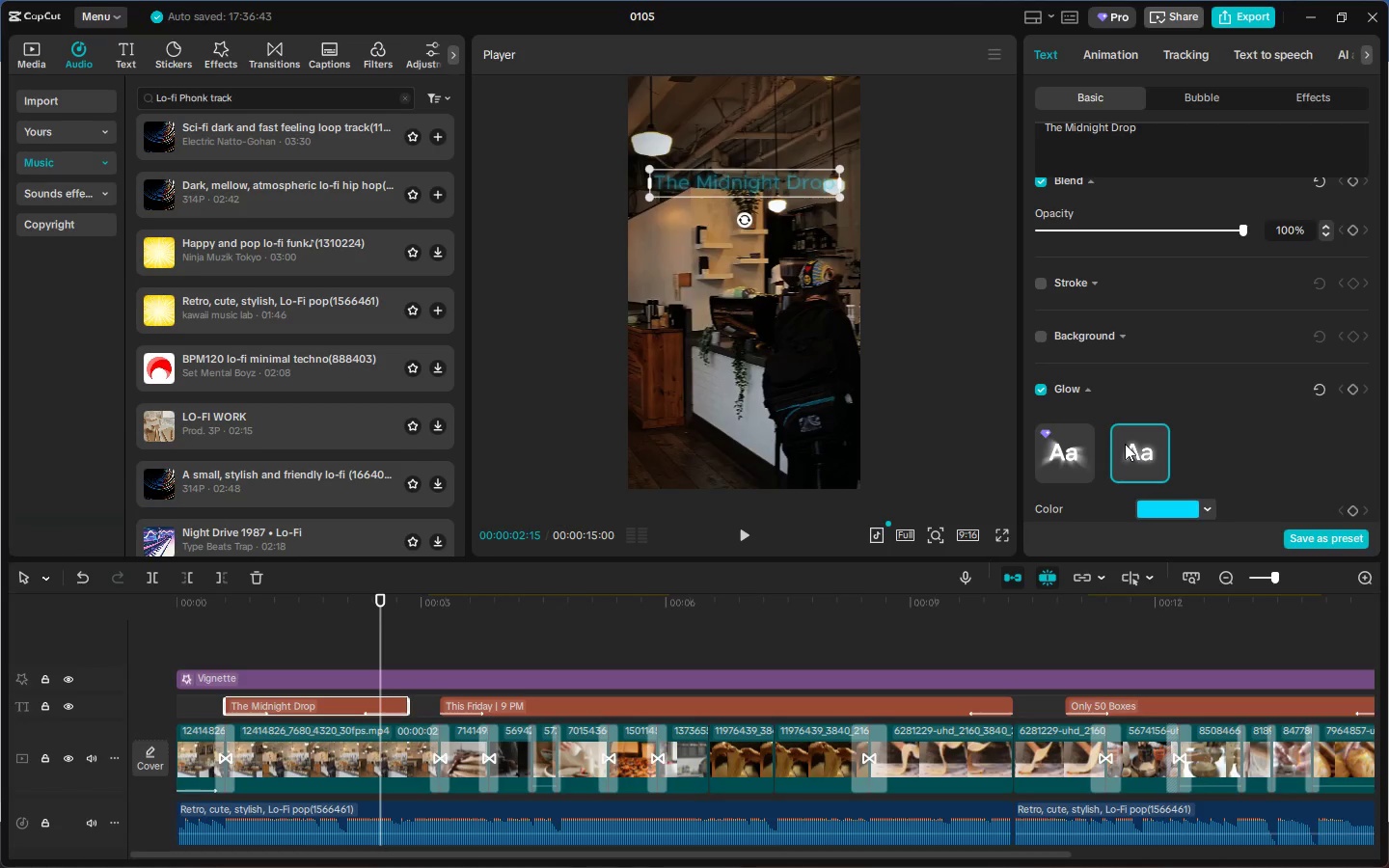 
scroll: coordinate [1213, 345], scroll_direction: down, amount: 9.0
 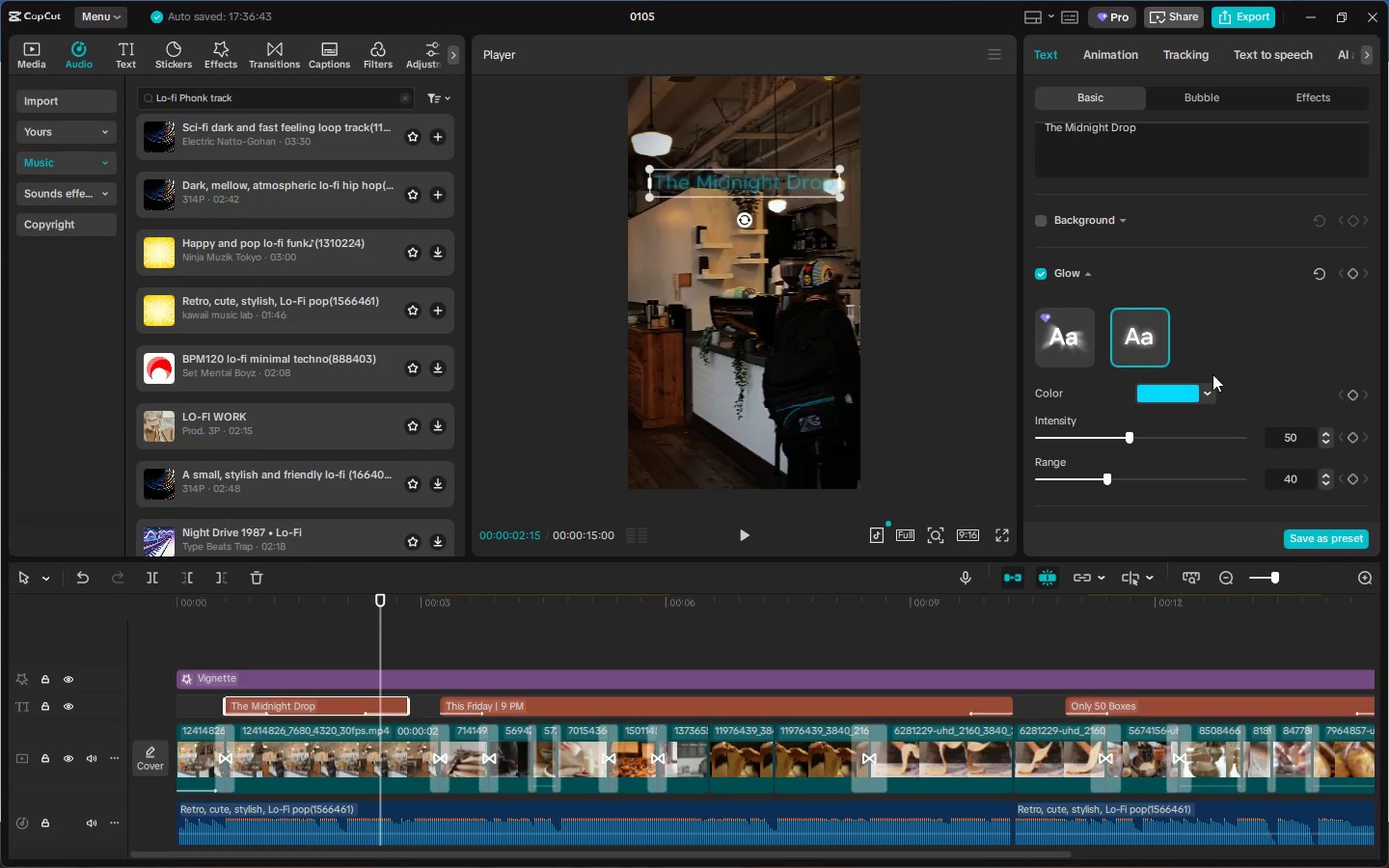 
left_click_drag(start_coordinate=[1126, 433], to_coordinate=[1208, 431])
 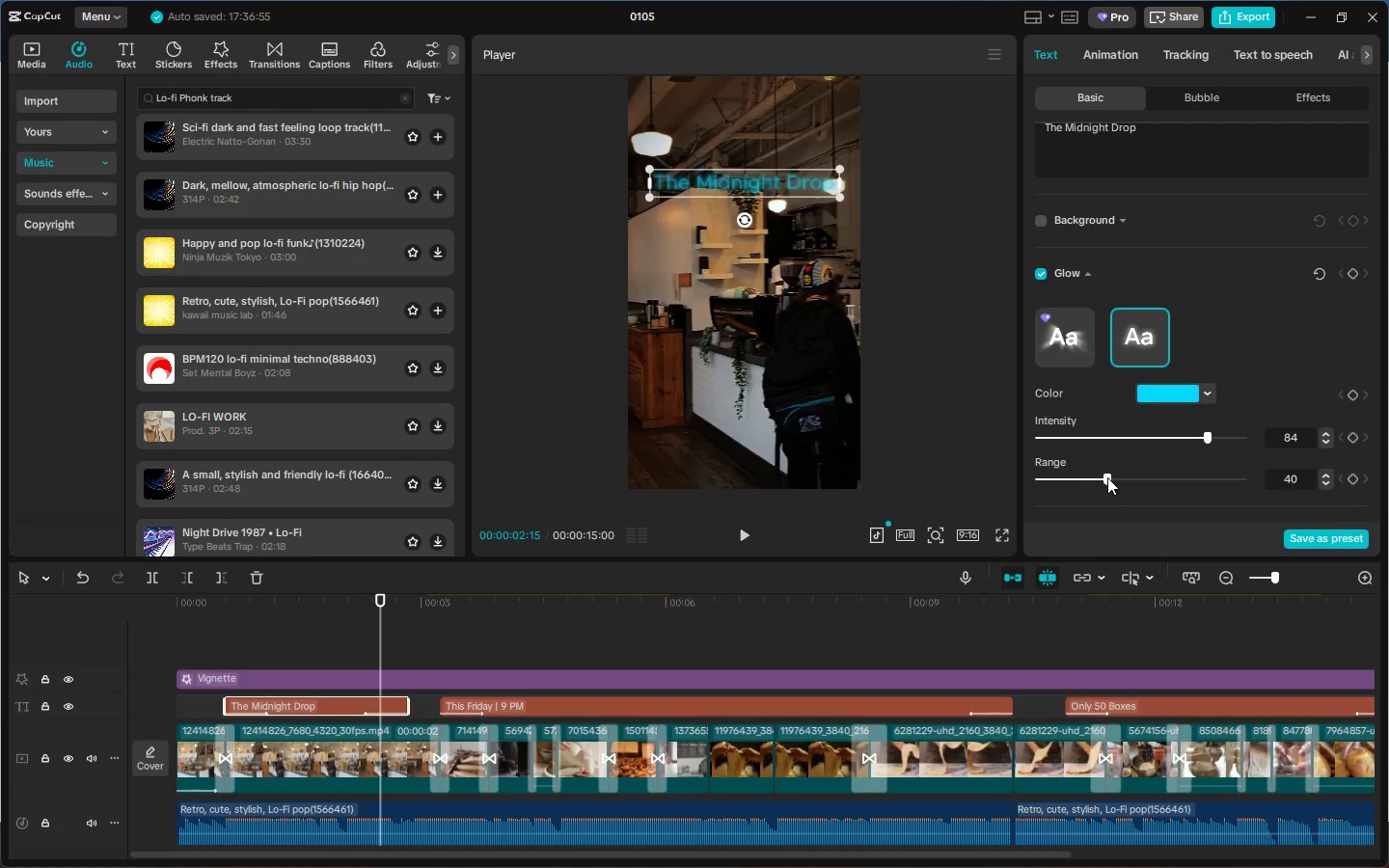 
left_click_drag(start_coordinate=[1110, 477], to_coordinate=[1148, 479])
 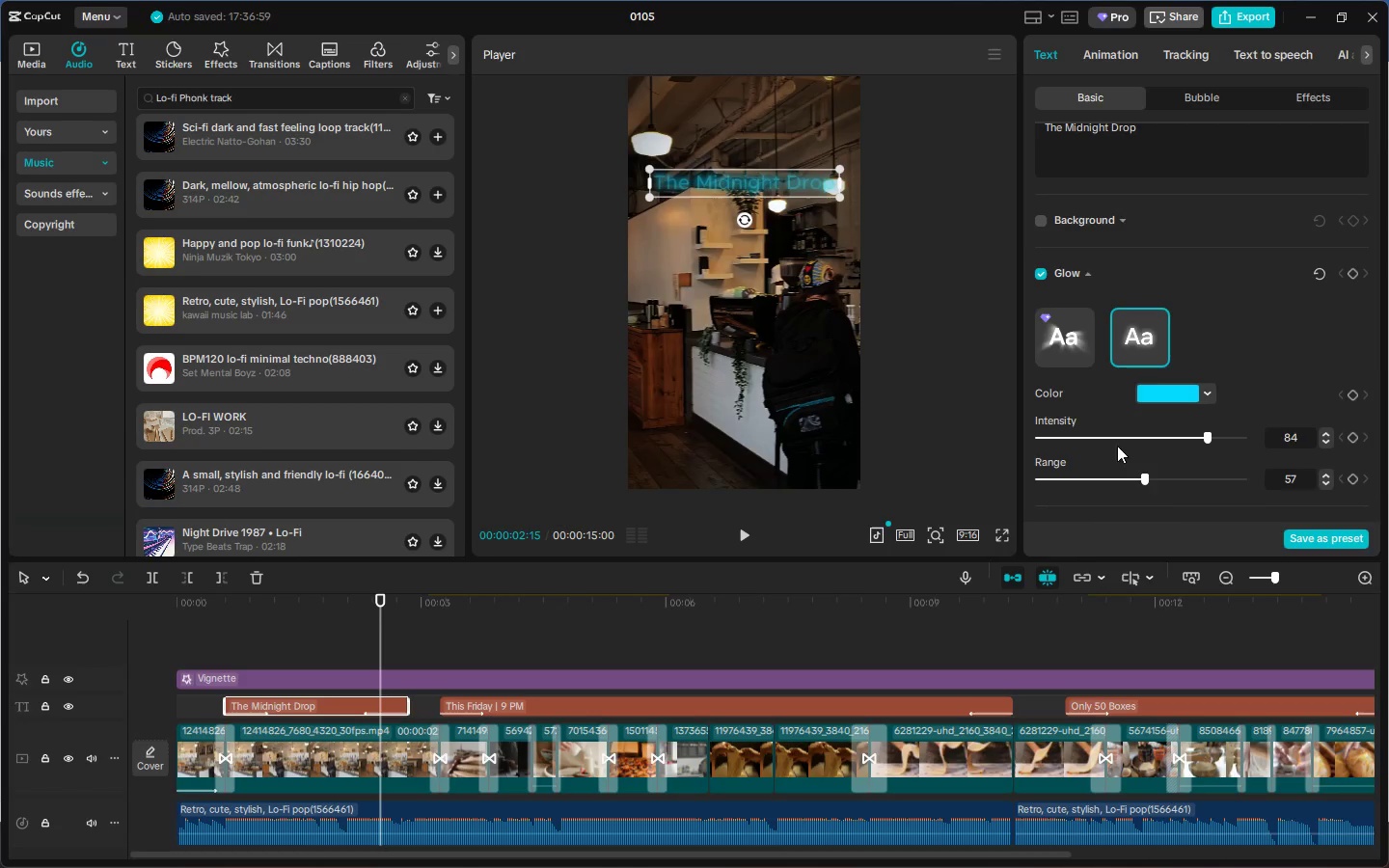 
scroll: coordinate [1099, 422], scroll_direction: down, amount: 9.0
 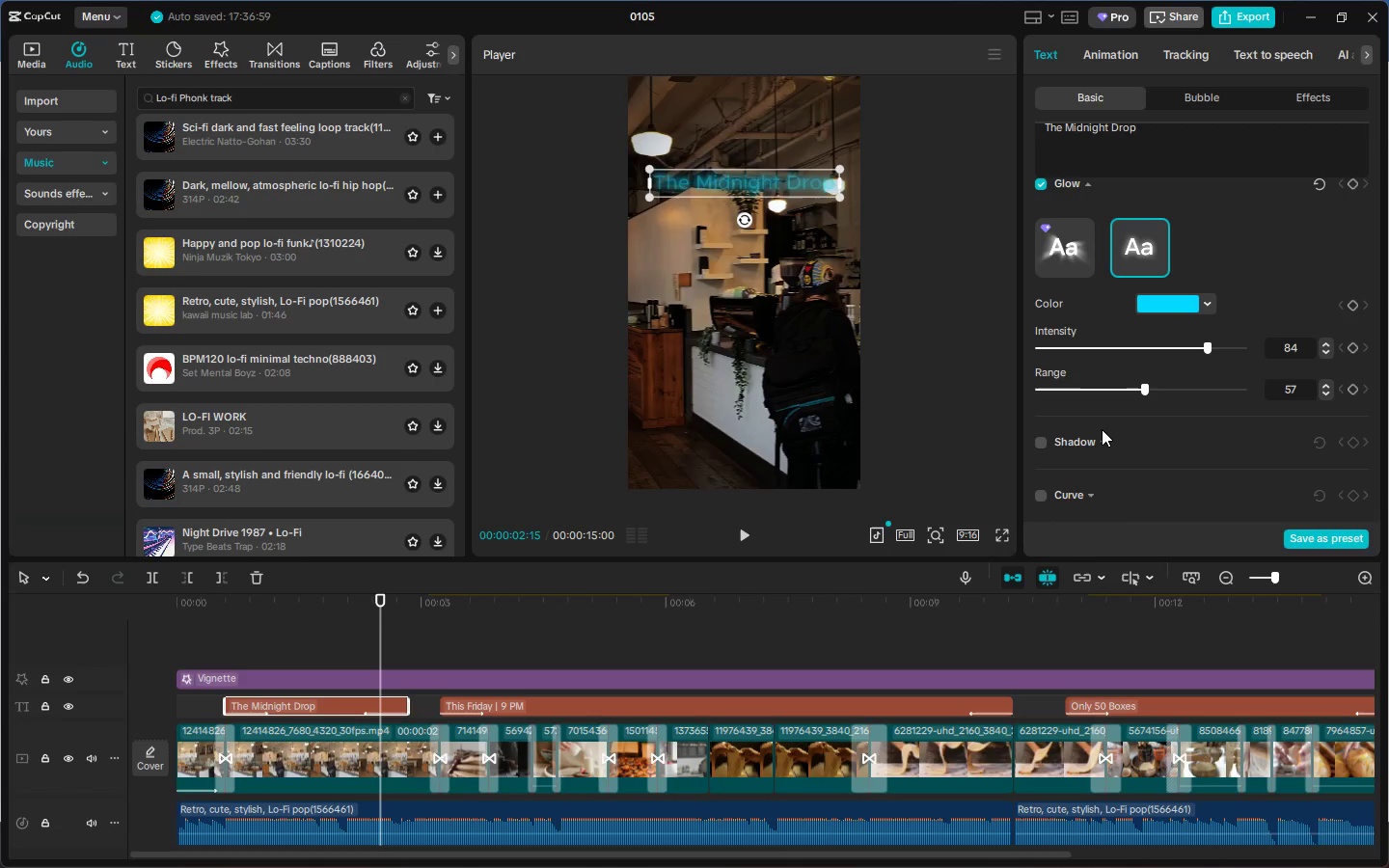 
scroll: coordinate [1104, 426], scroll_direction: up, amount: 16.0
 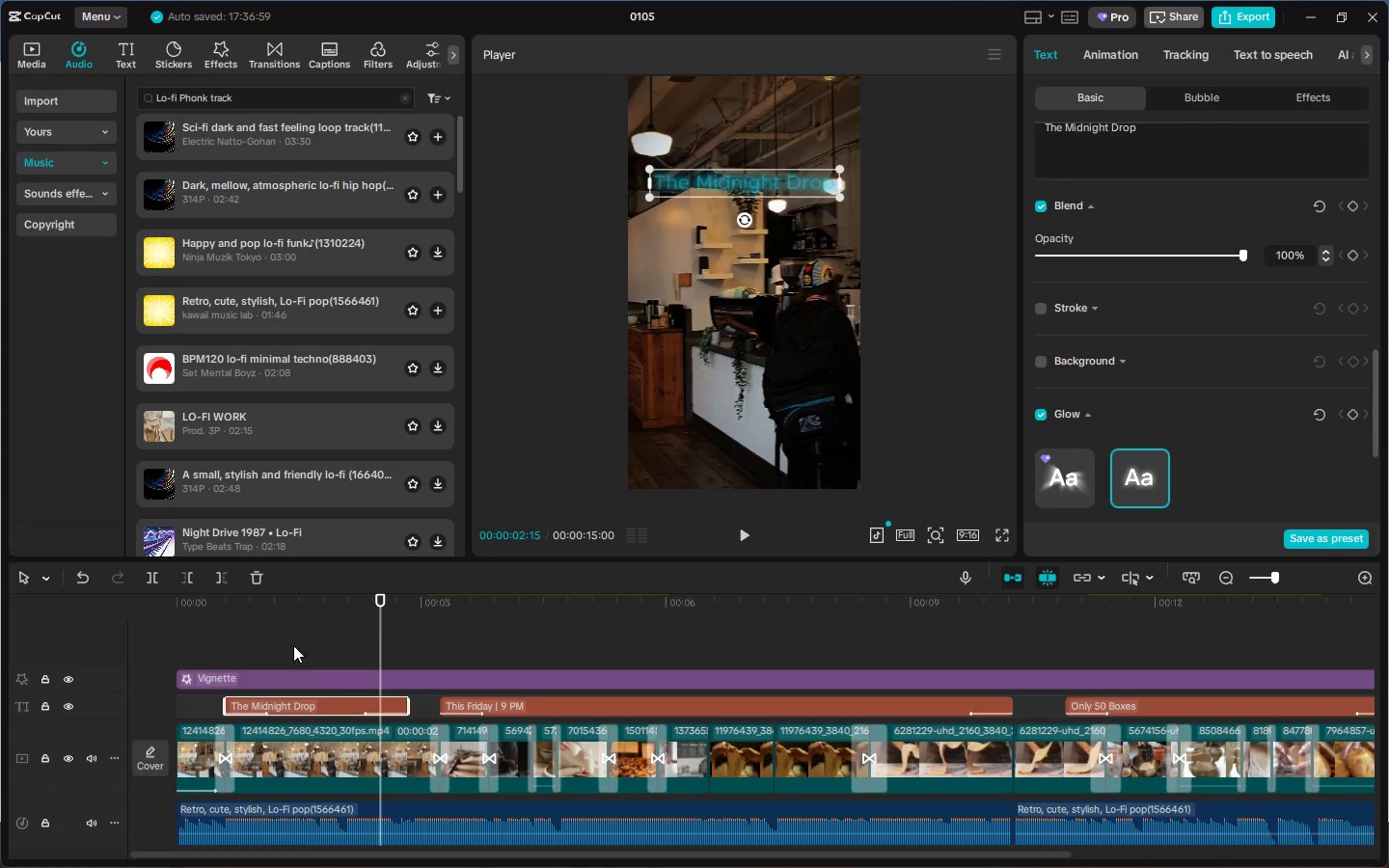 
left_click_drag(start_coordinate=[249, 612], to_coordinate=[209, 607])
 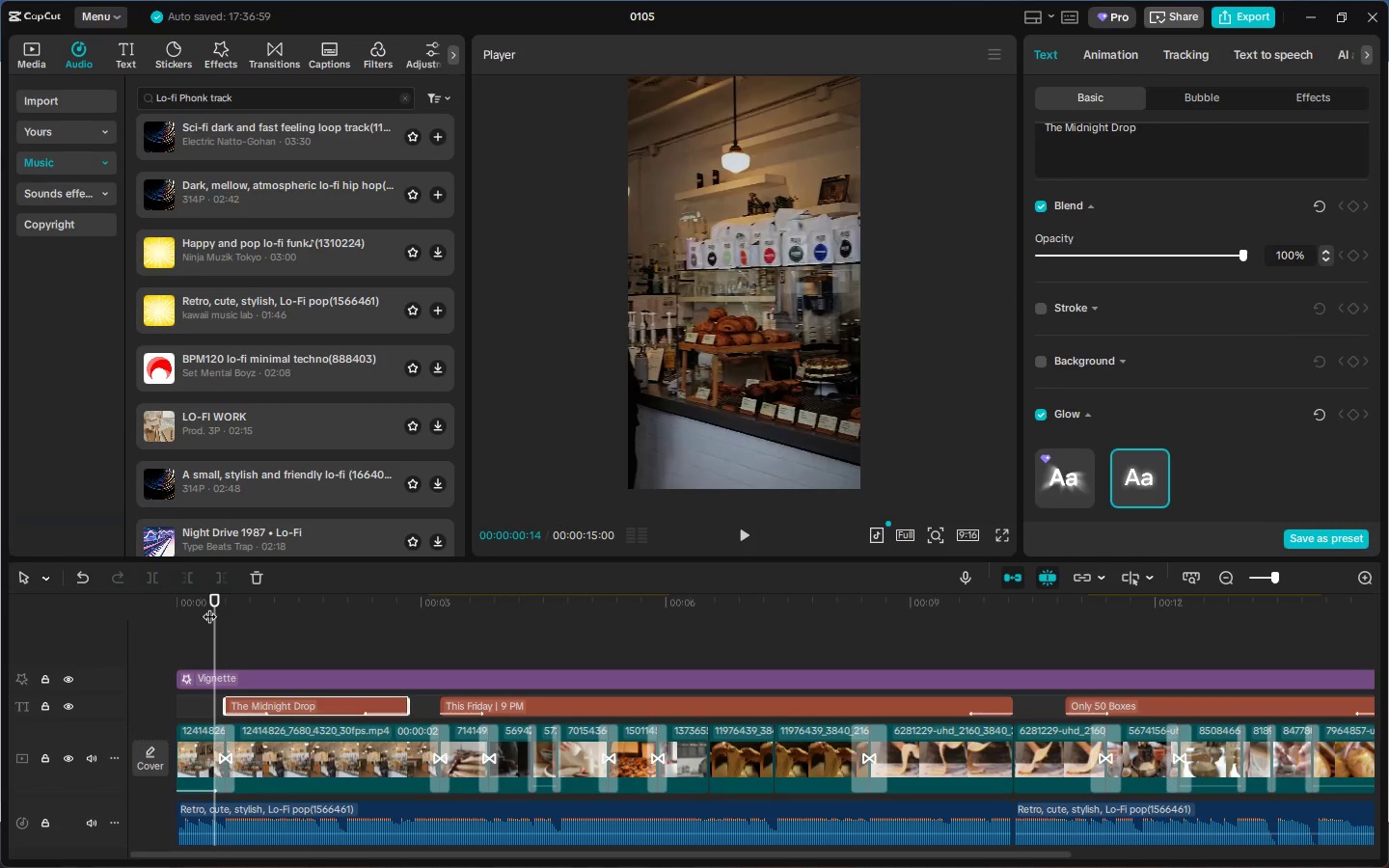 
key(Space)
 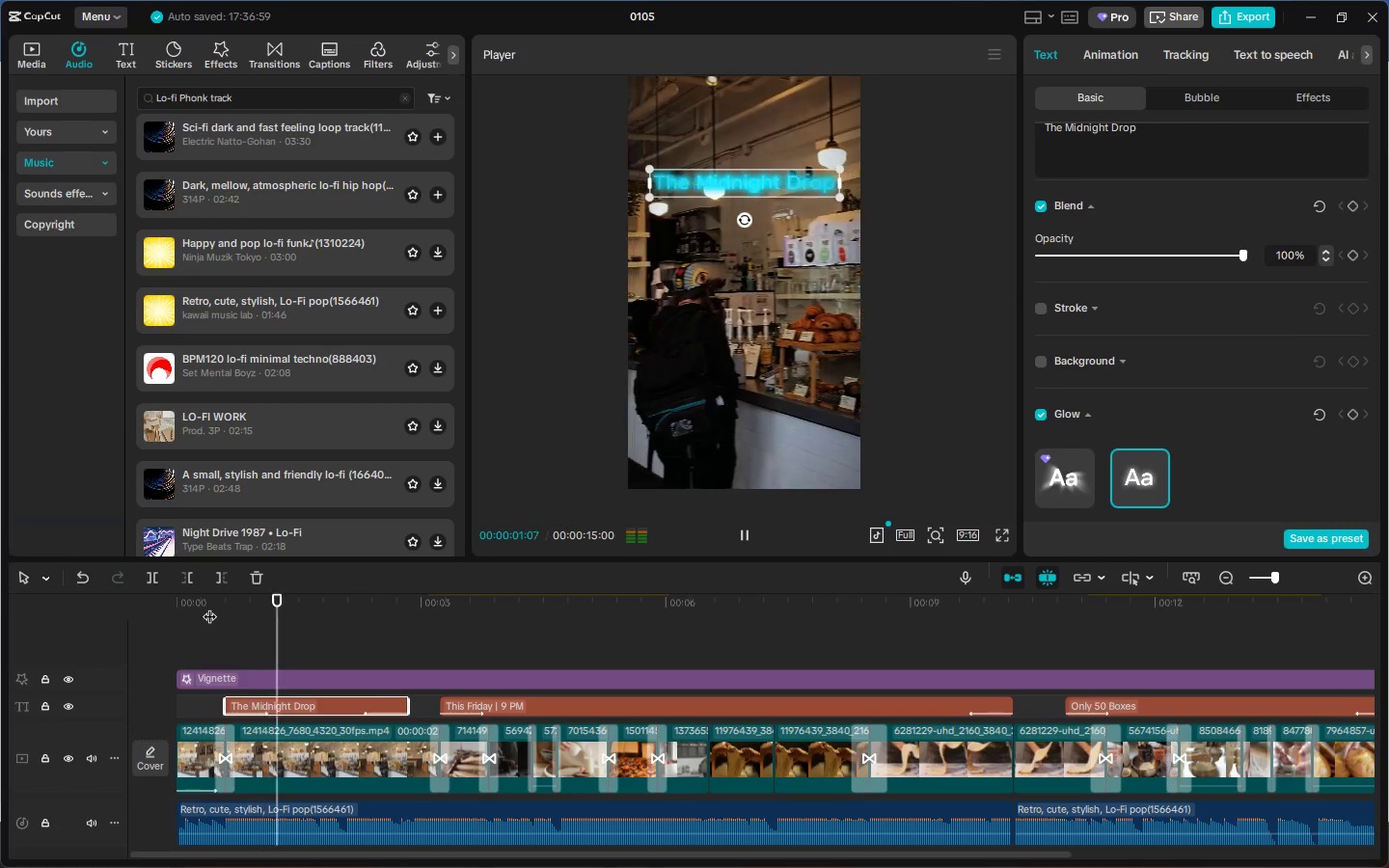 
key(Space)
 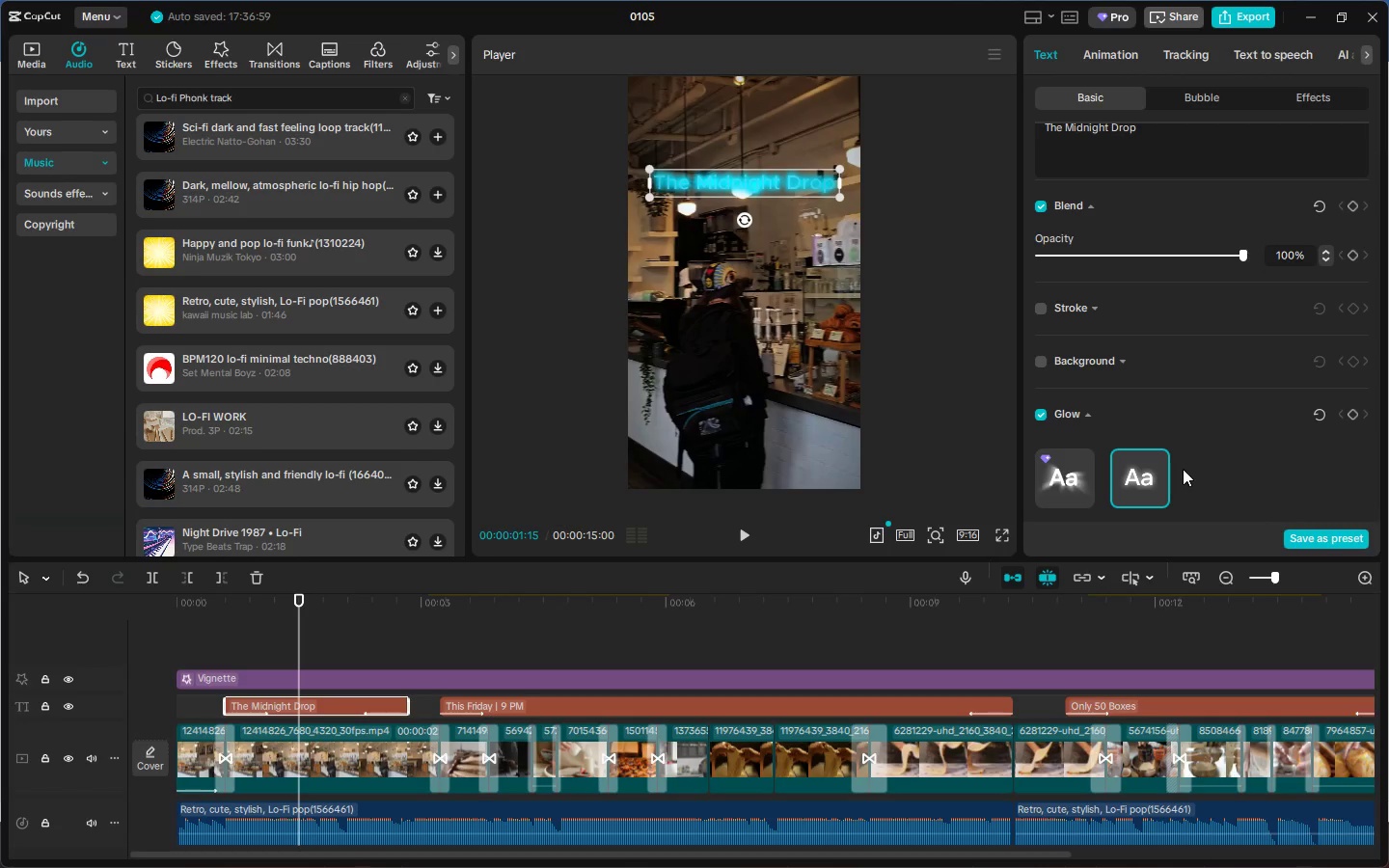 
scroll: coordinate [1191, 461], scroll_direction: down, amount: 18.0
 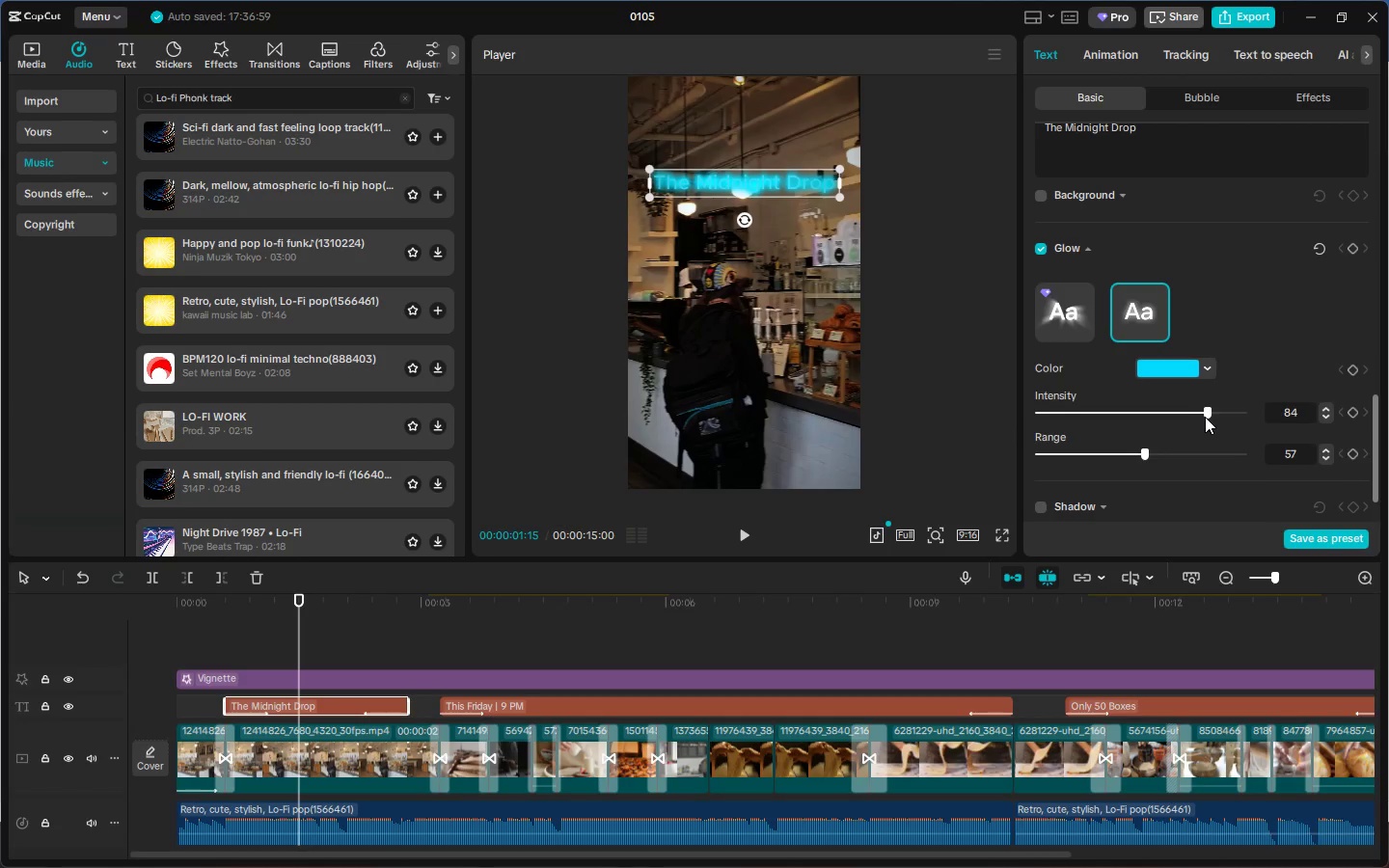 
left_click_drag(start_coordinate=[1205, 417], to_coordinate=[1125, 420])
 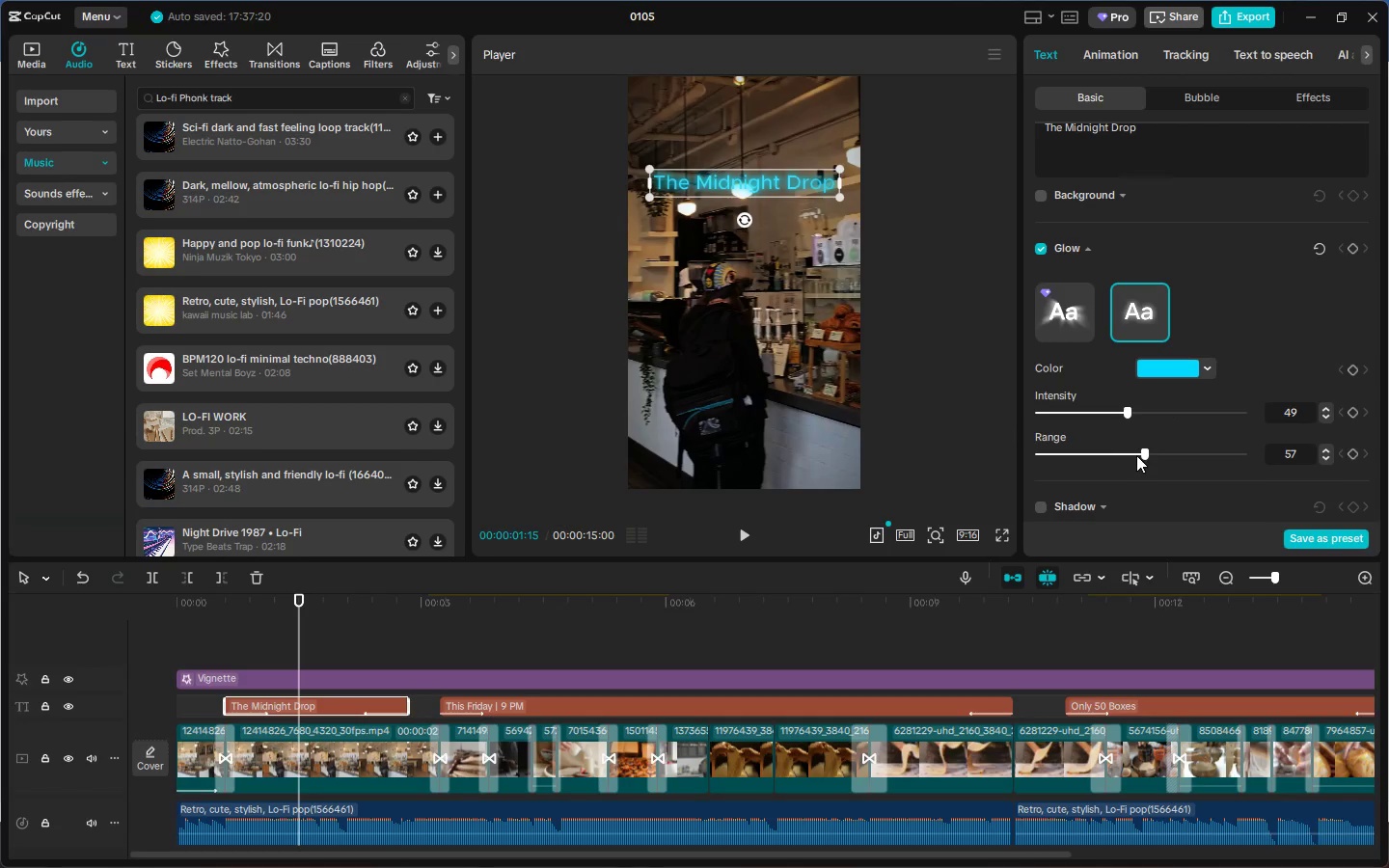 
left_click_drag(start_coordinate=[1138, 455], to_coordinate=[1154, 457])
 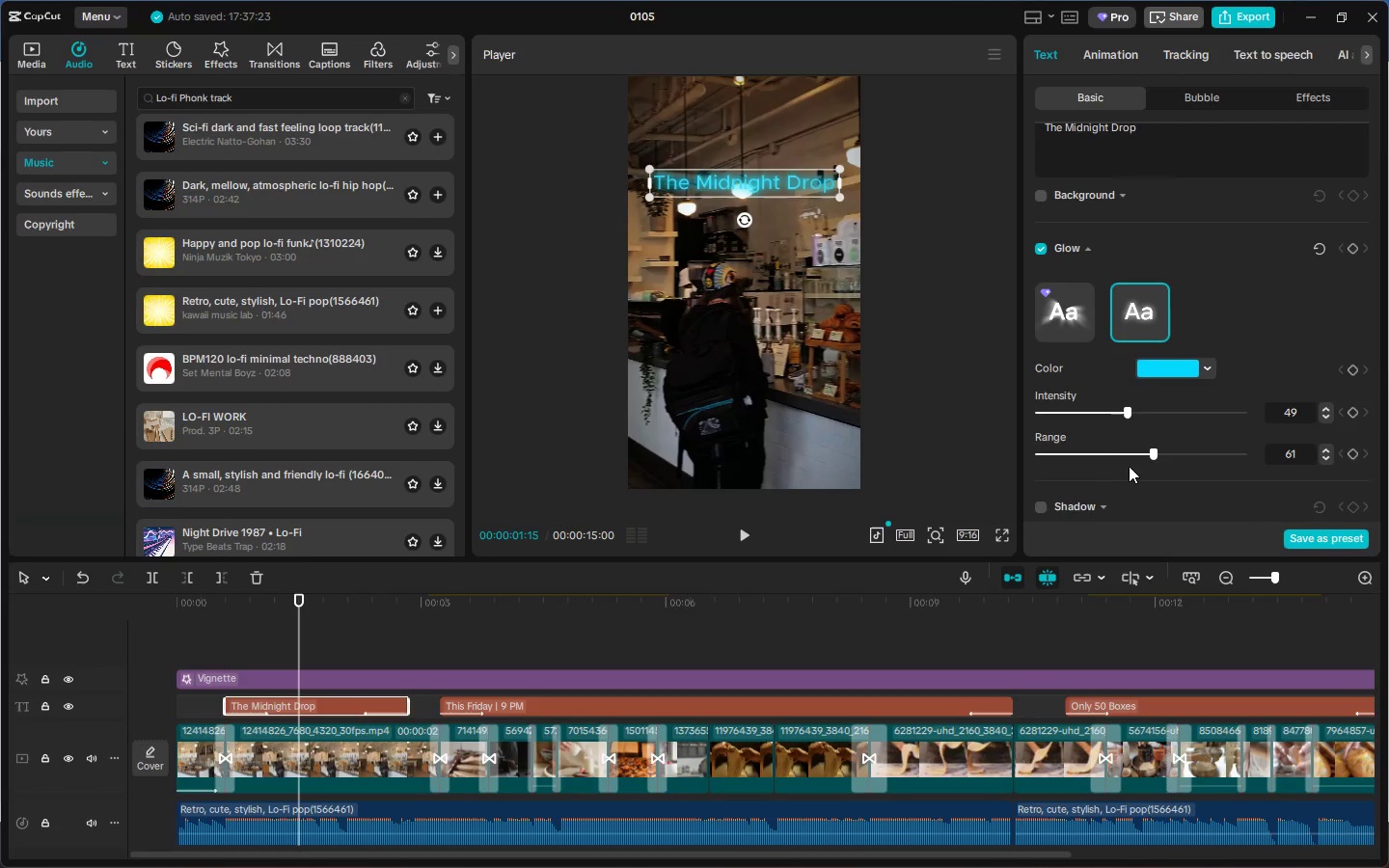 
scroll: coordinate [1119, 476], scroll_direction: down, amount: 8.0
 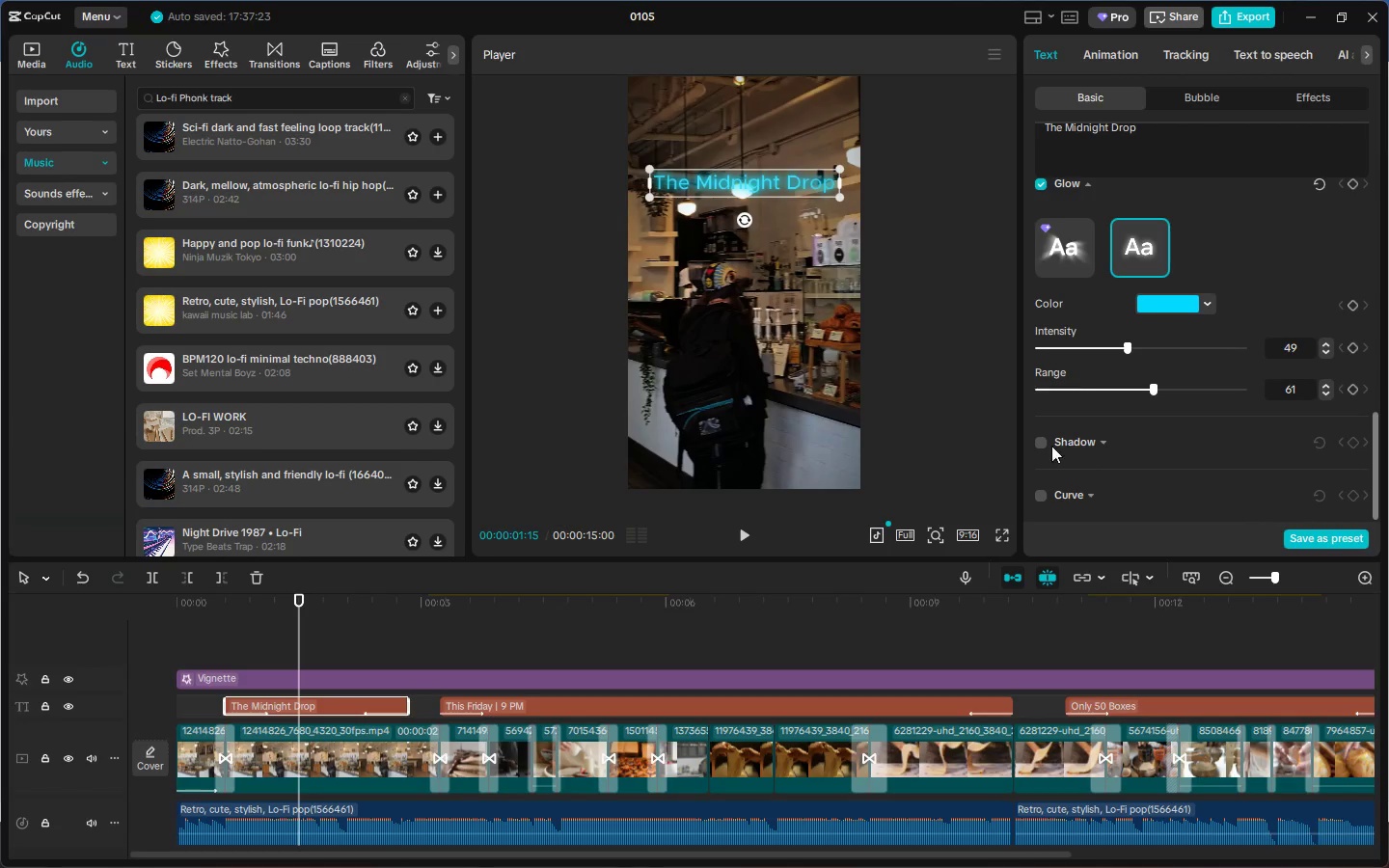 
left_click([1048, 444])
 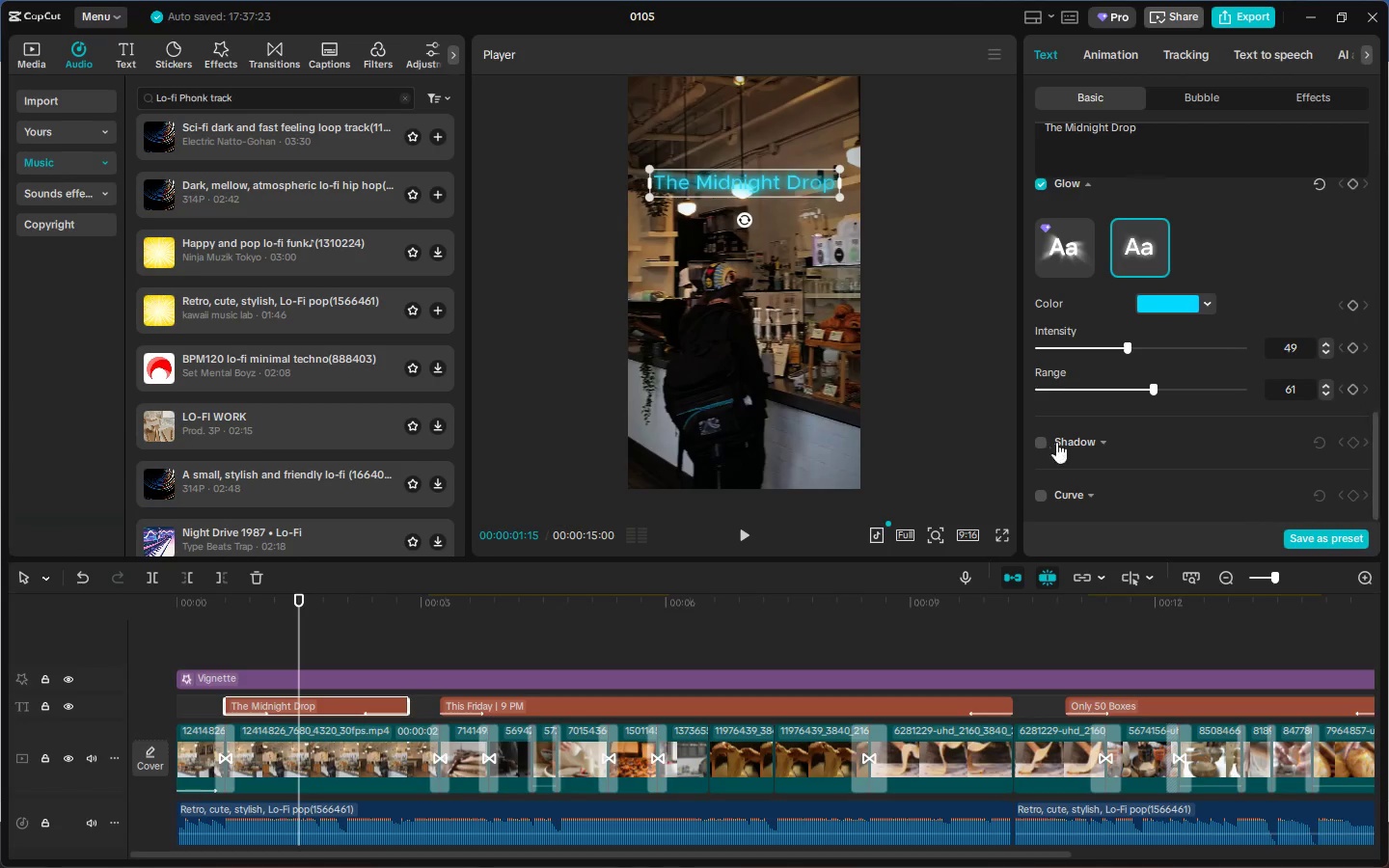 
left_click([1089, 440])
 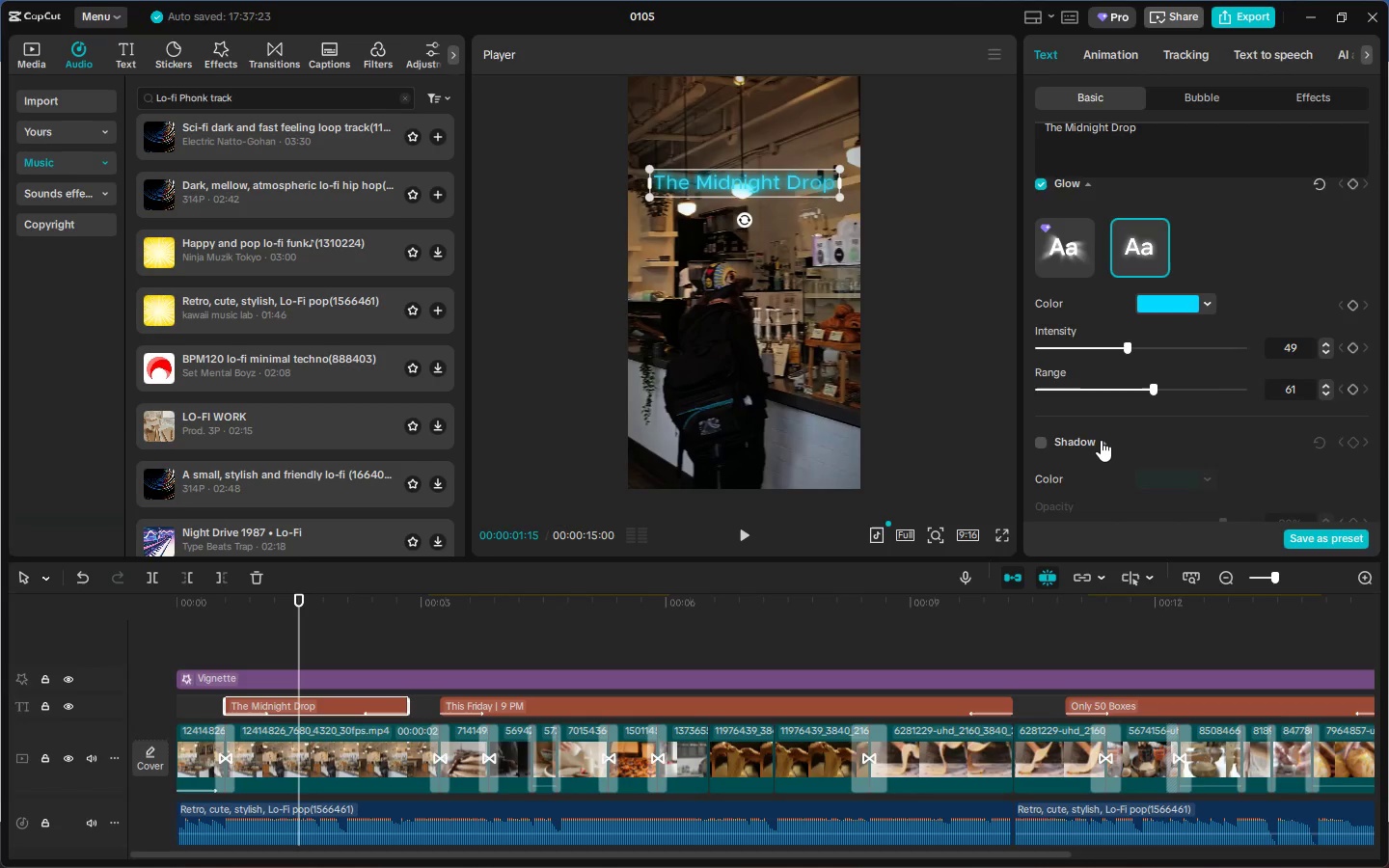 
scroll: coordinate [1101, 440], scroll_direction: down, amount: 4.0
 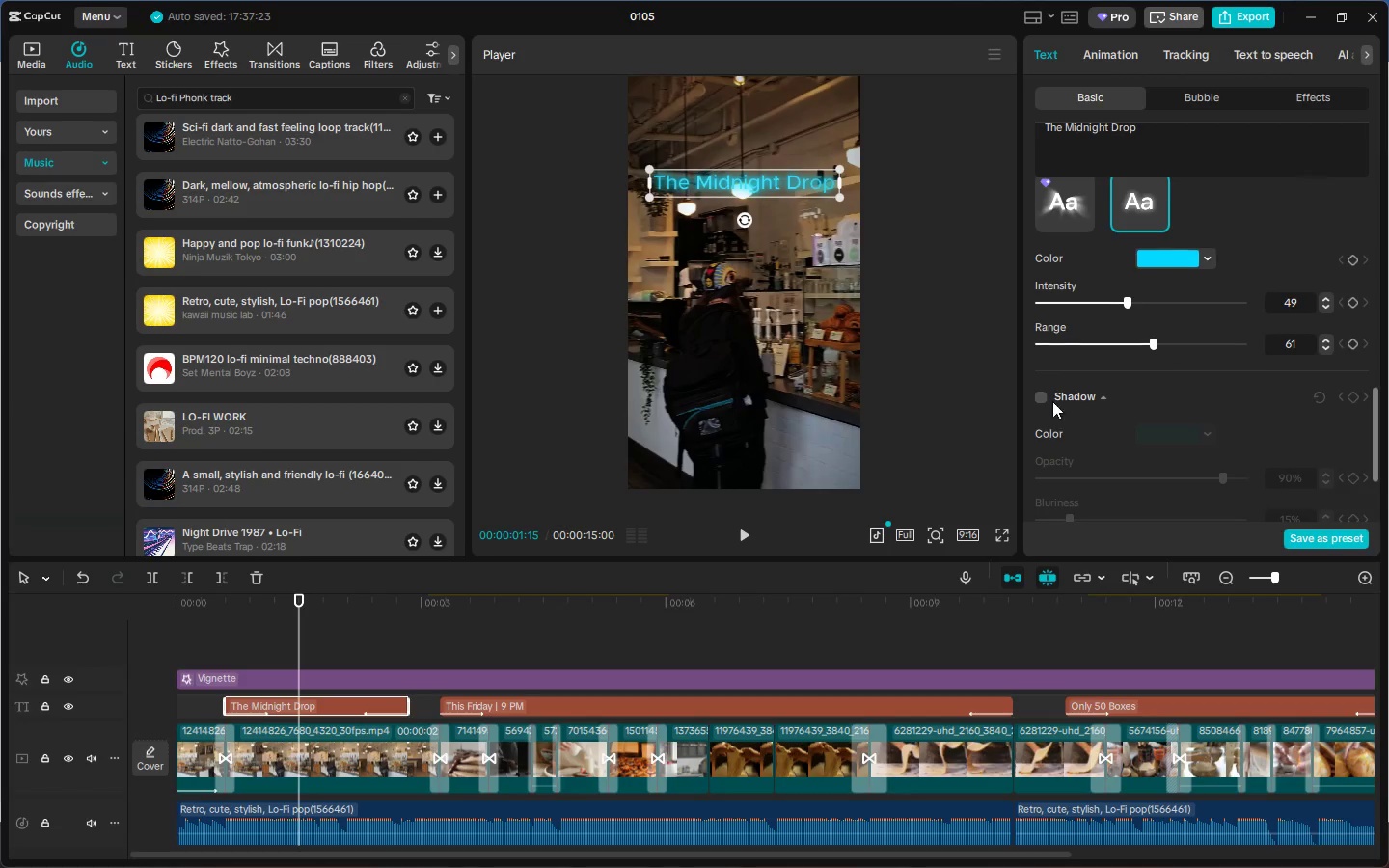 
left_click([1044, 401])
 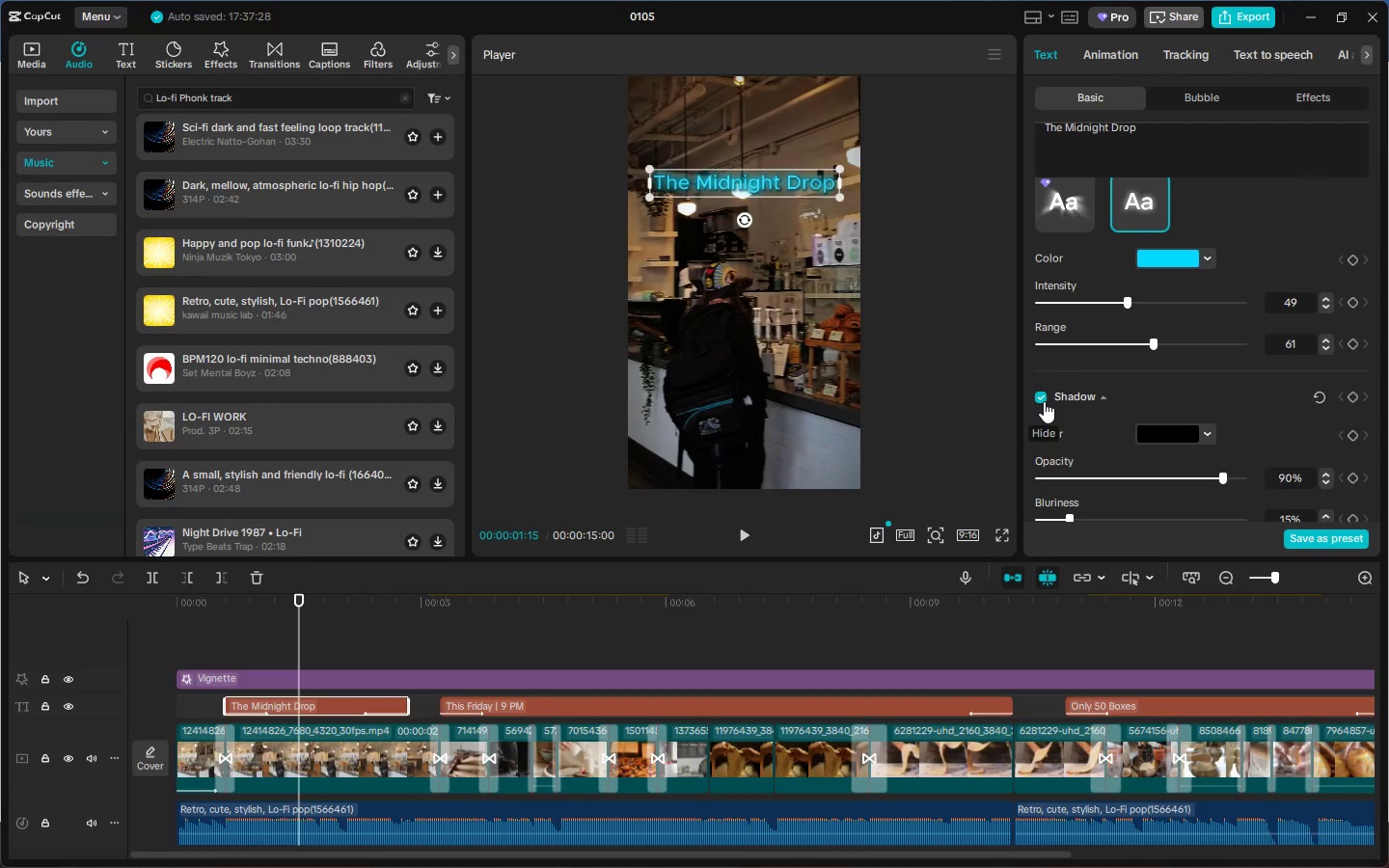 
wait(5.06)
 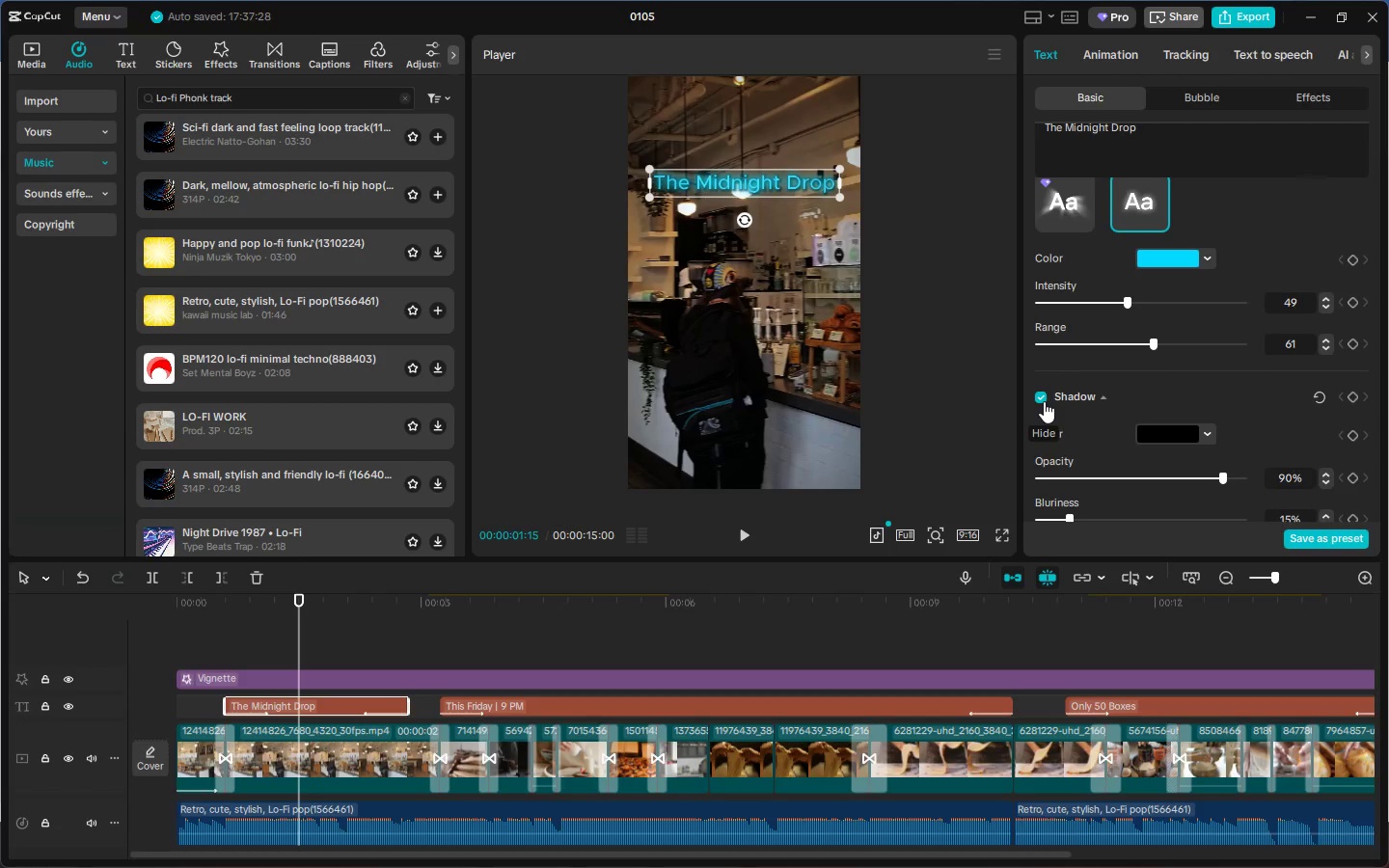 
scroll: coordinate [1130, 413], scroll_direction: down, amount: 22.0
 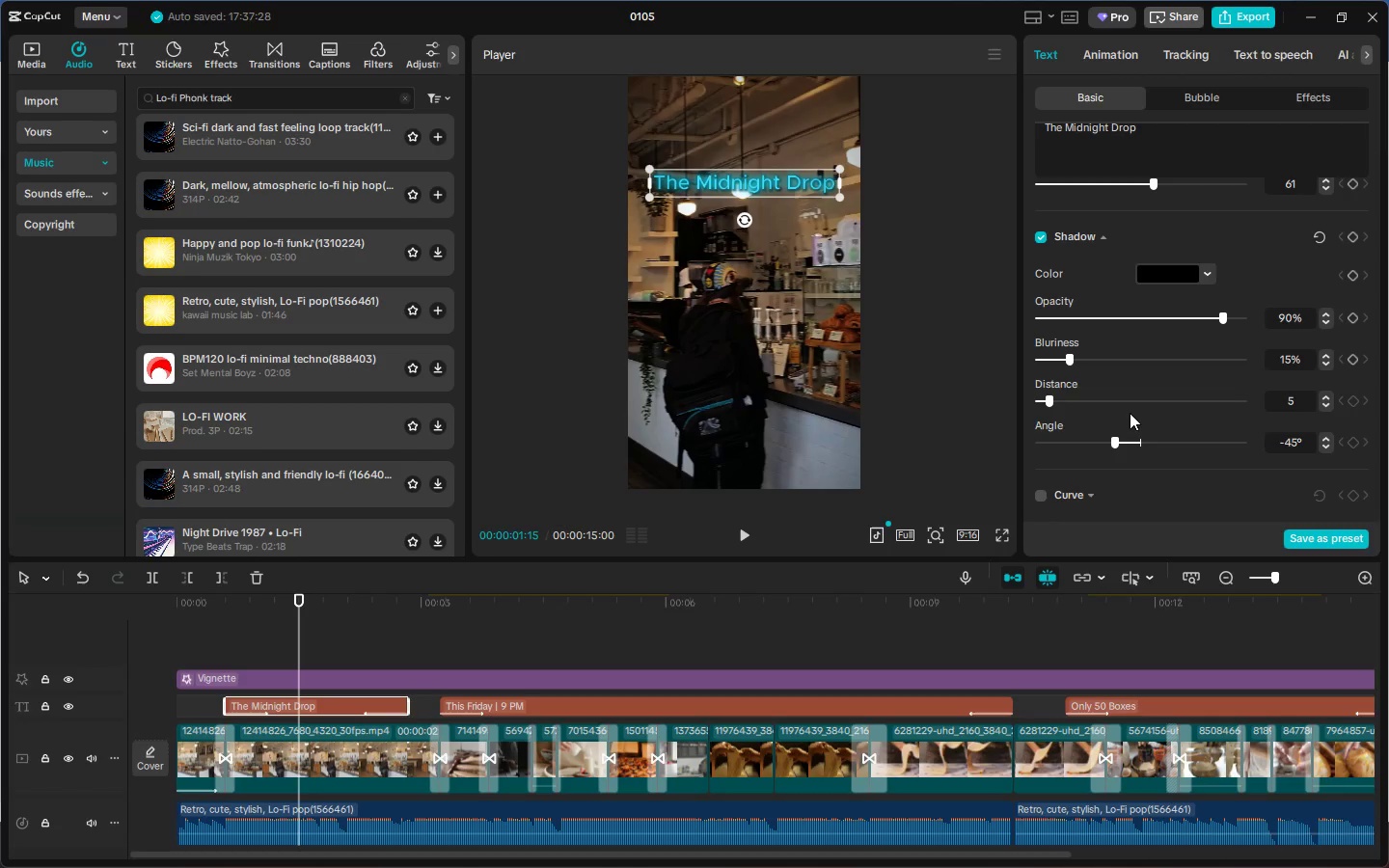 
wait(5.65)
 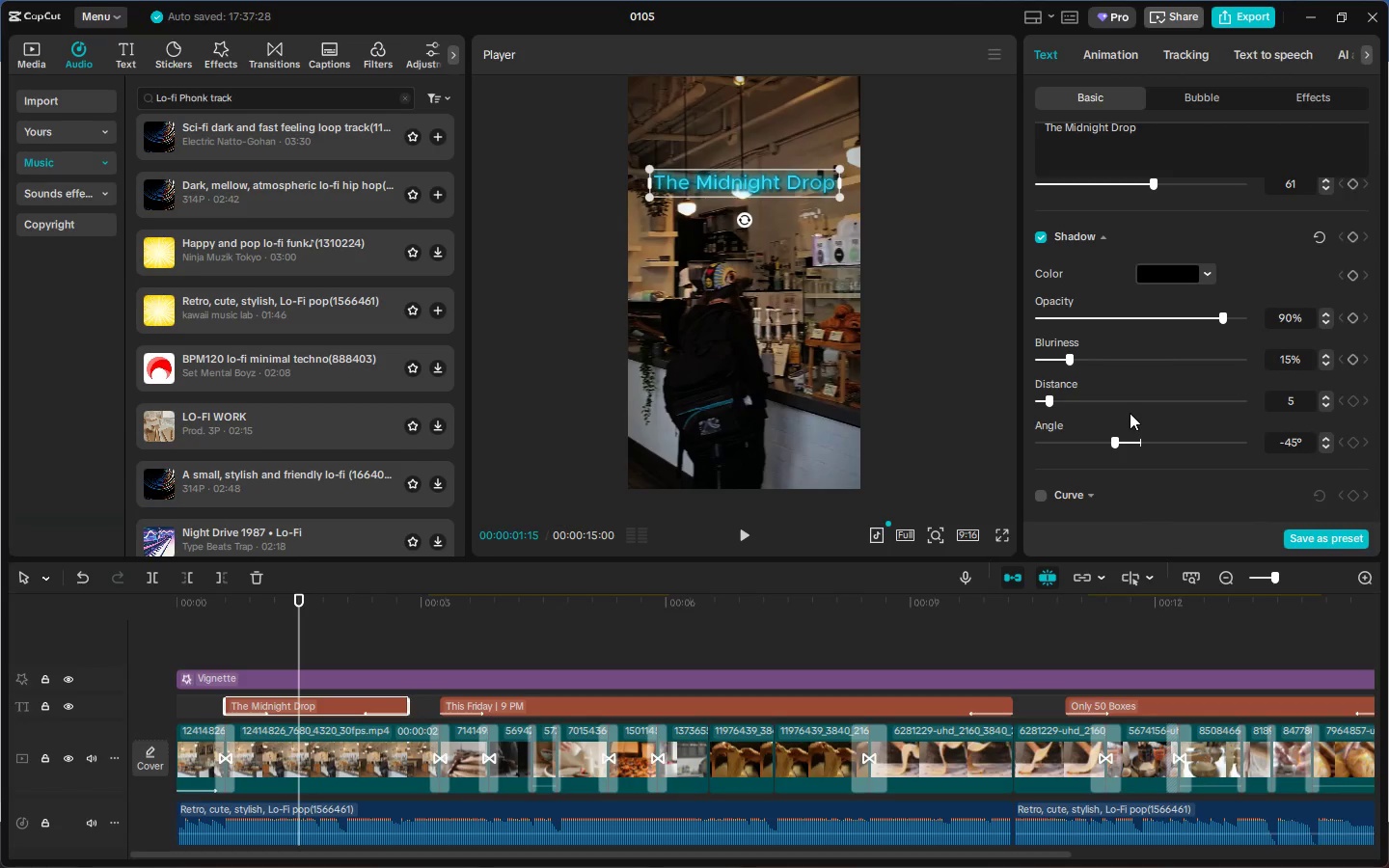 
left_click_drag(start_coordinate=[1223, 319], to_coordinate=[1162, 321])
 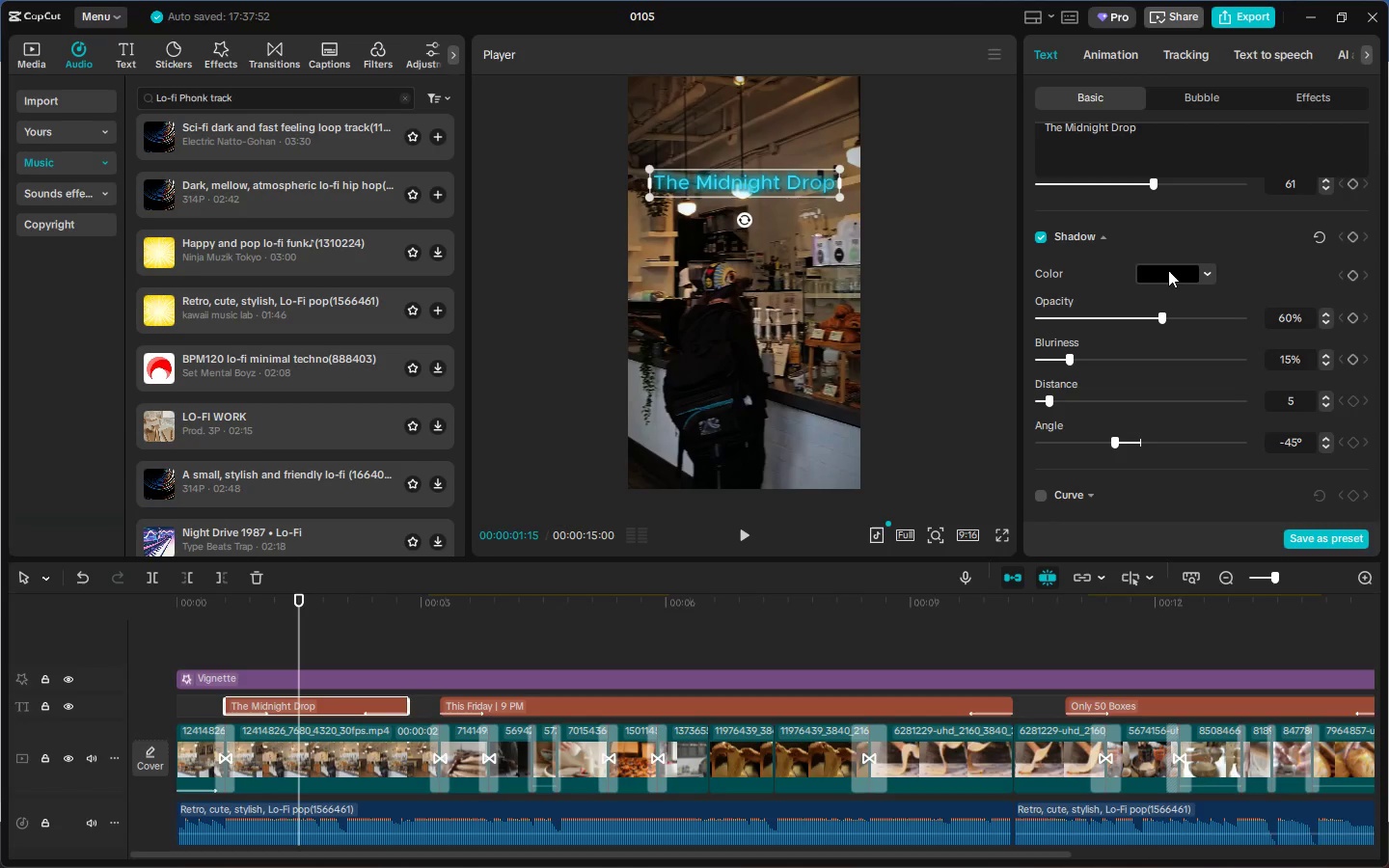 
left_click([1168, 270])
 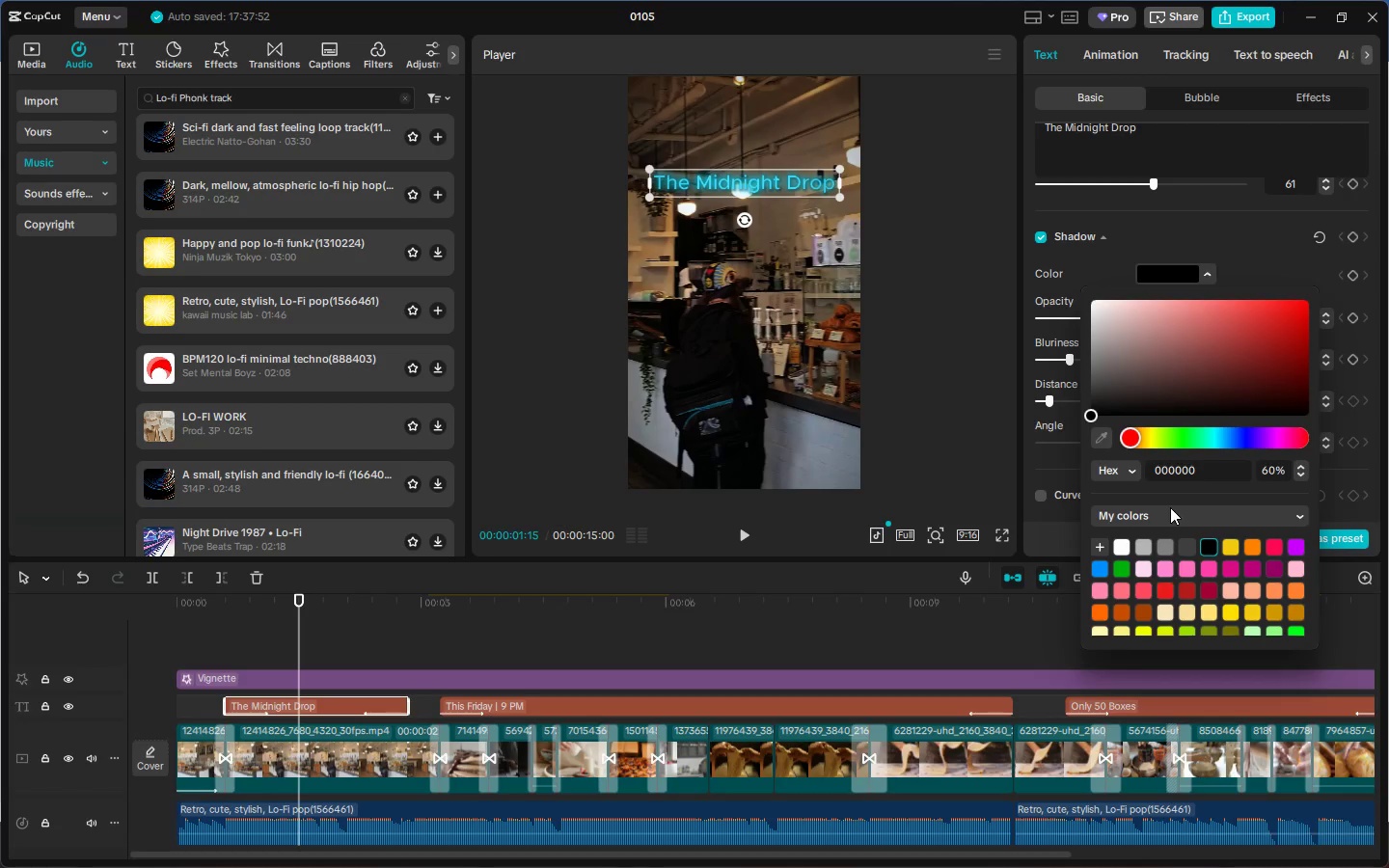 
double_click([1175, 467])
 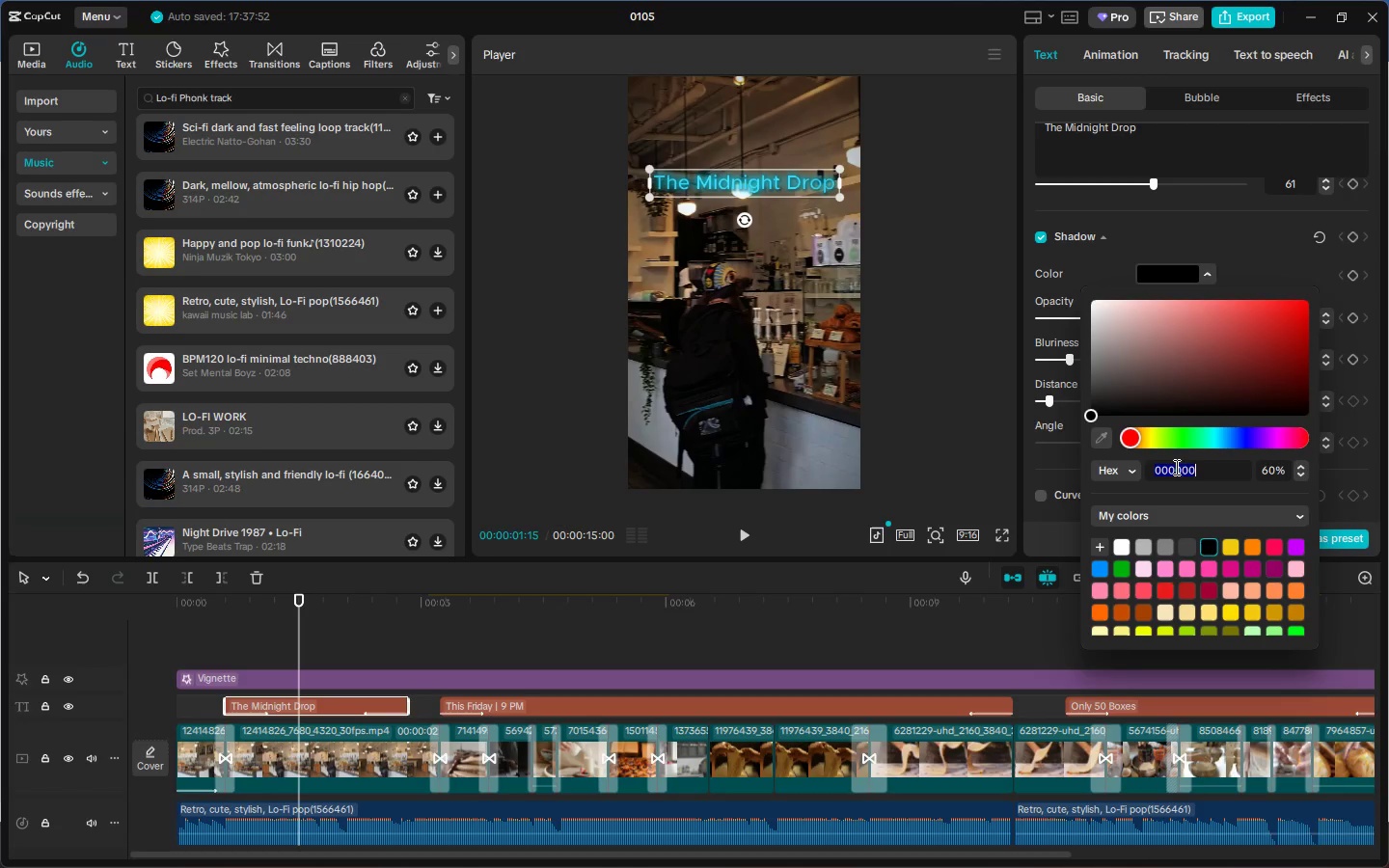 
key(Control+ControlLeft)
 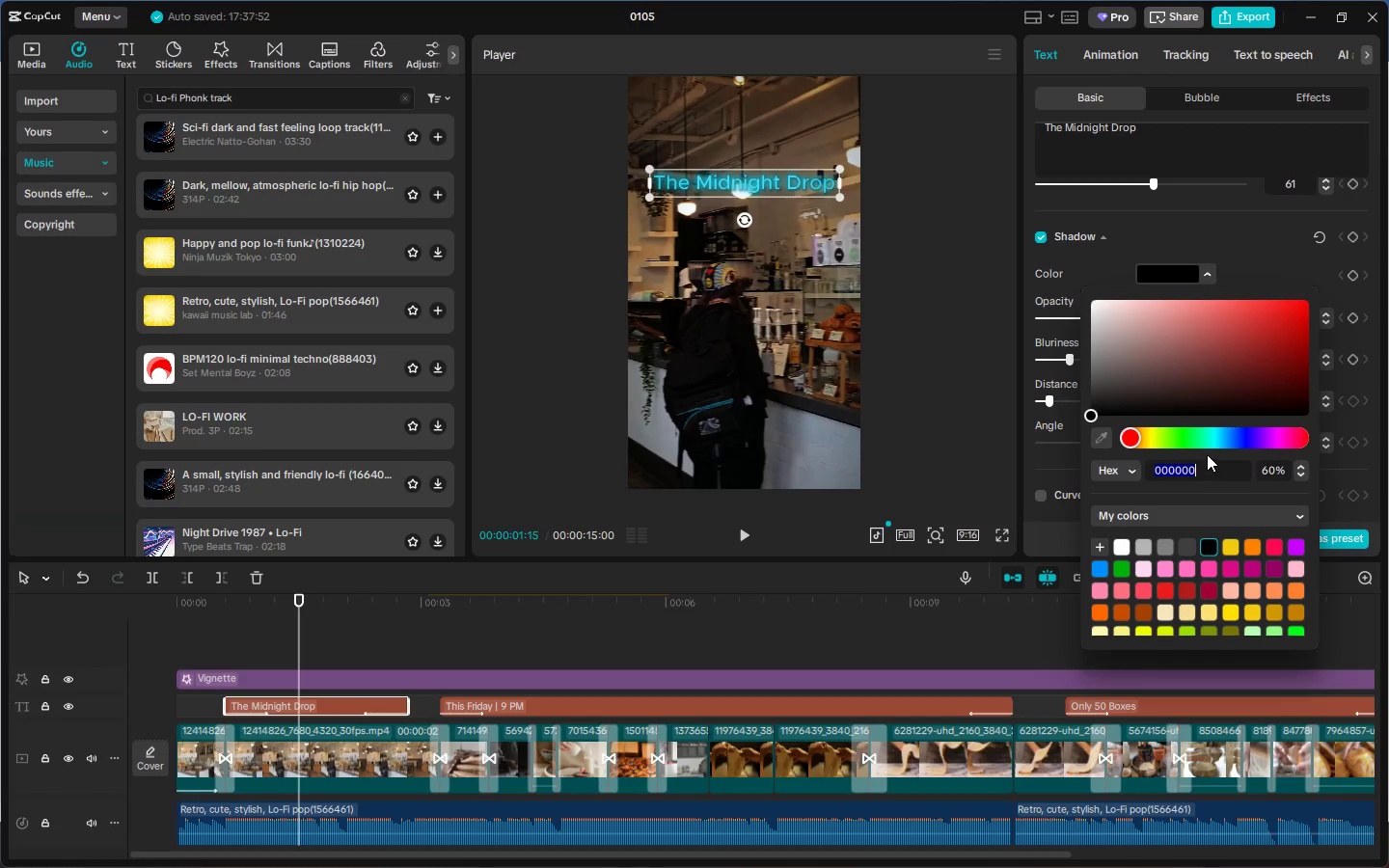 
key(Control+ControlLeft)
 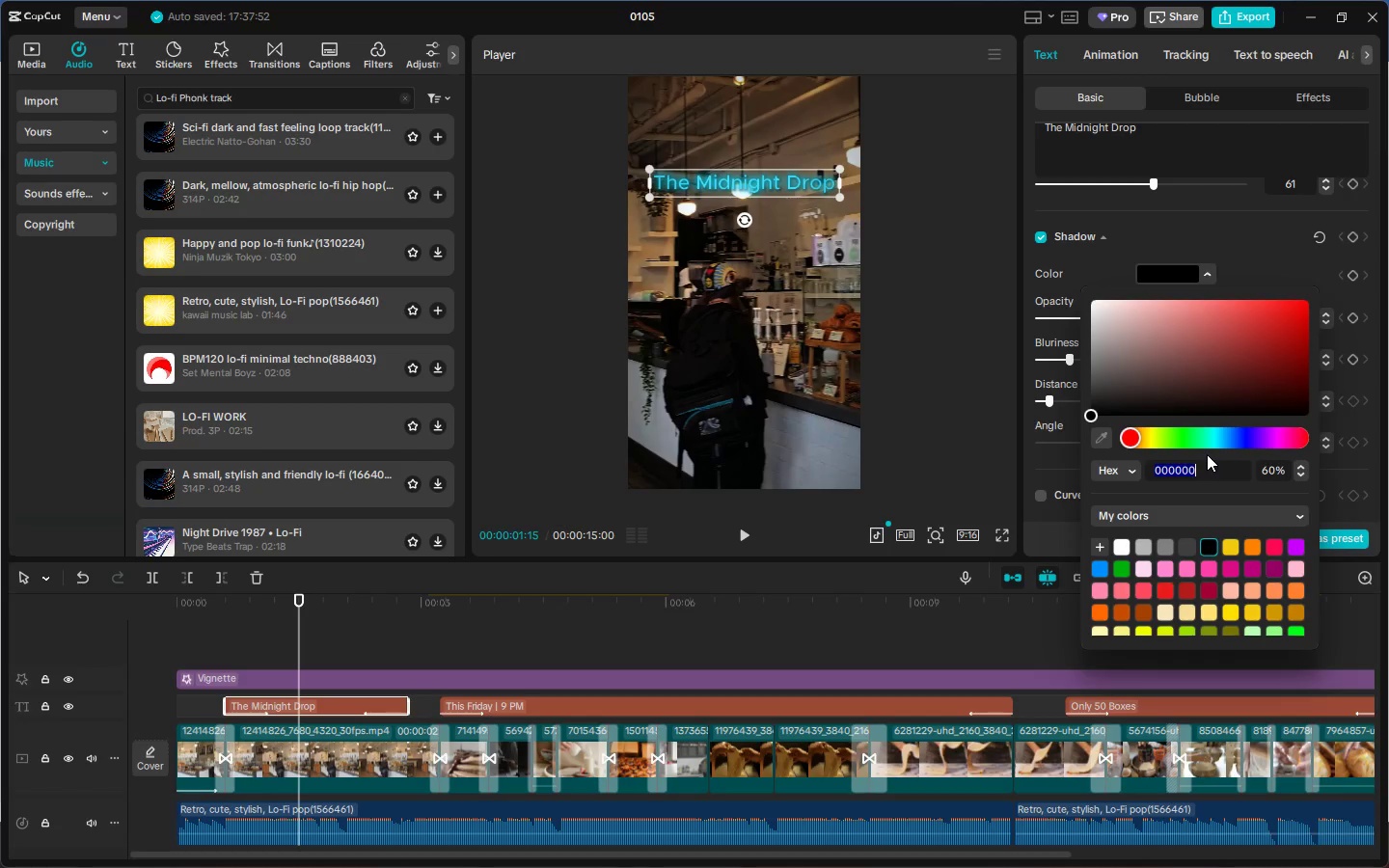 
key(Control+V)
 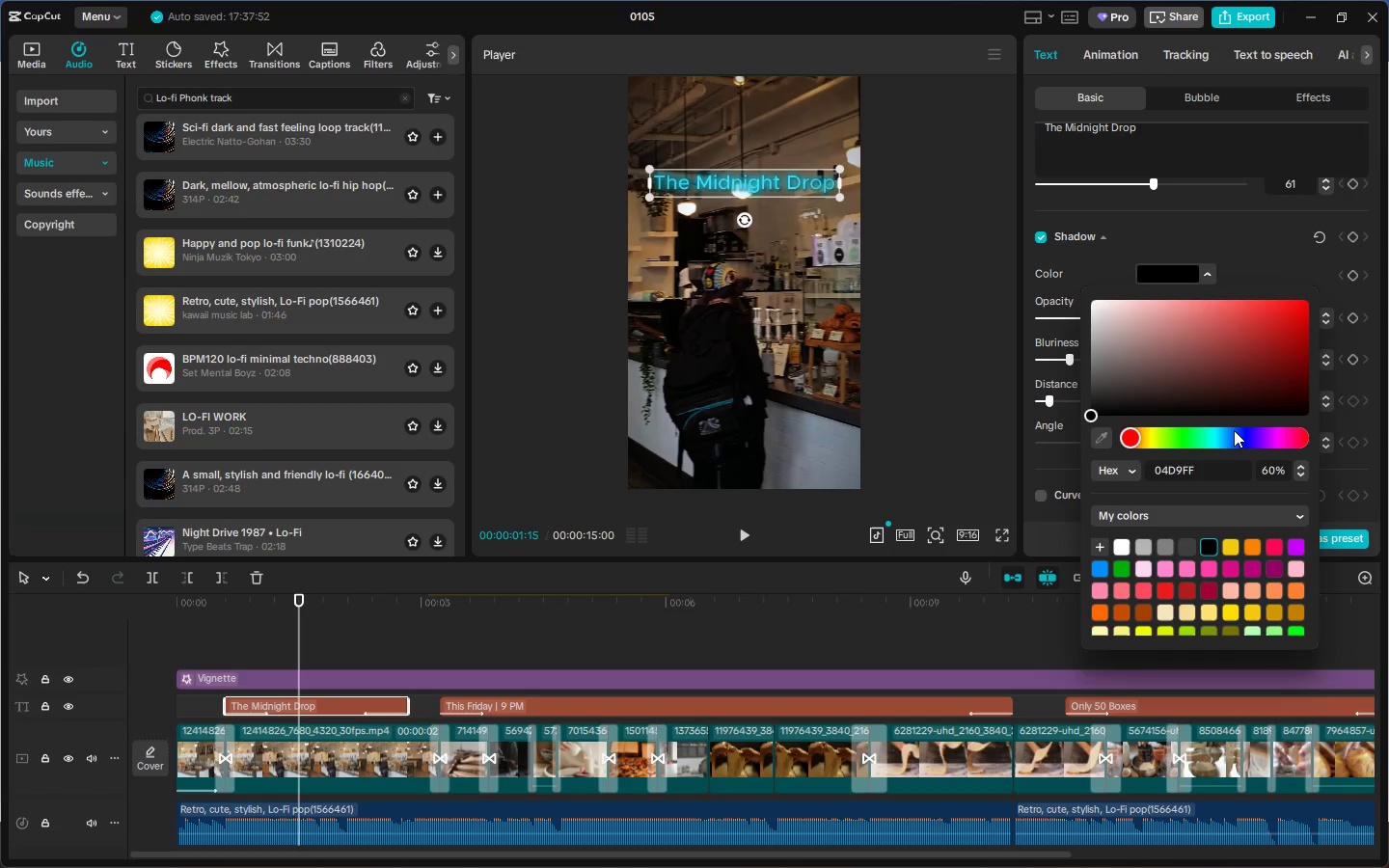 
key(NumpadEnter)
 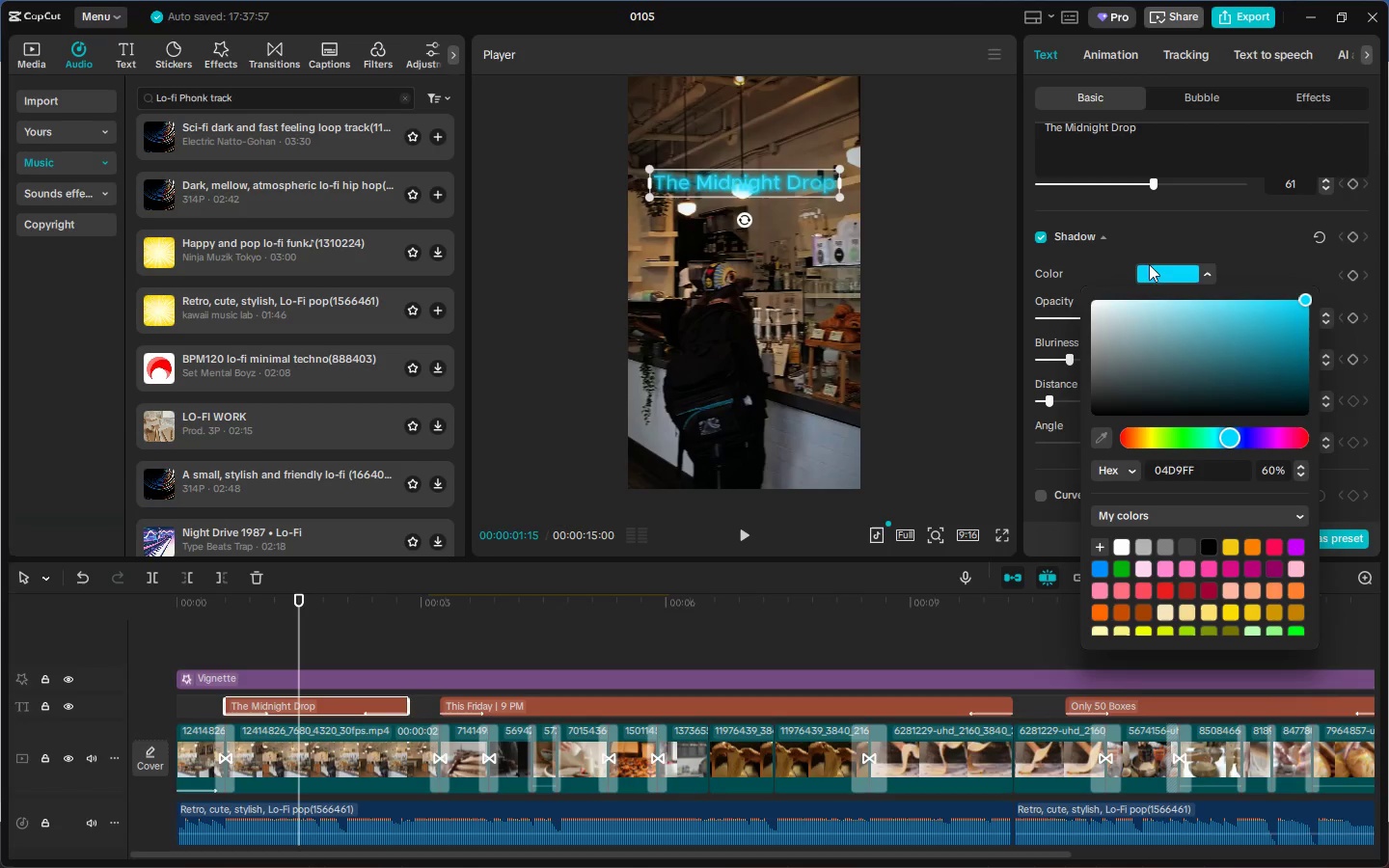 
left_click([1177, 240])
 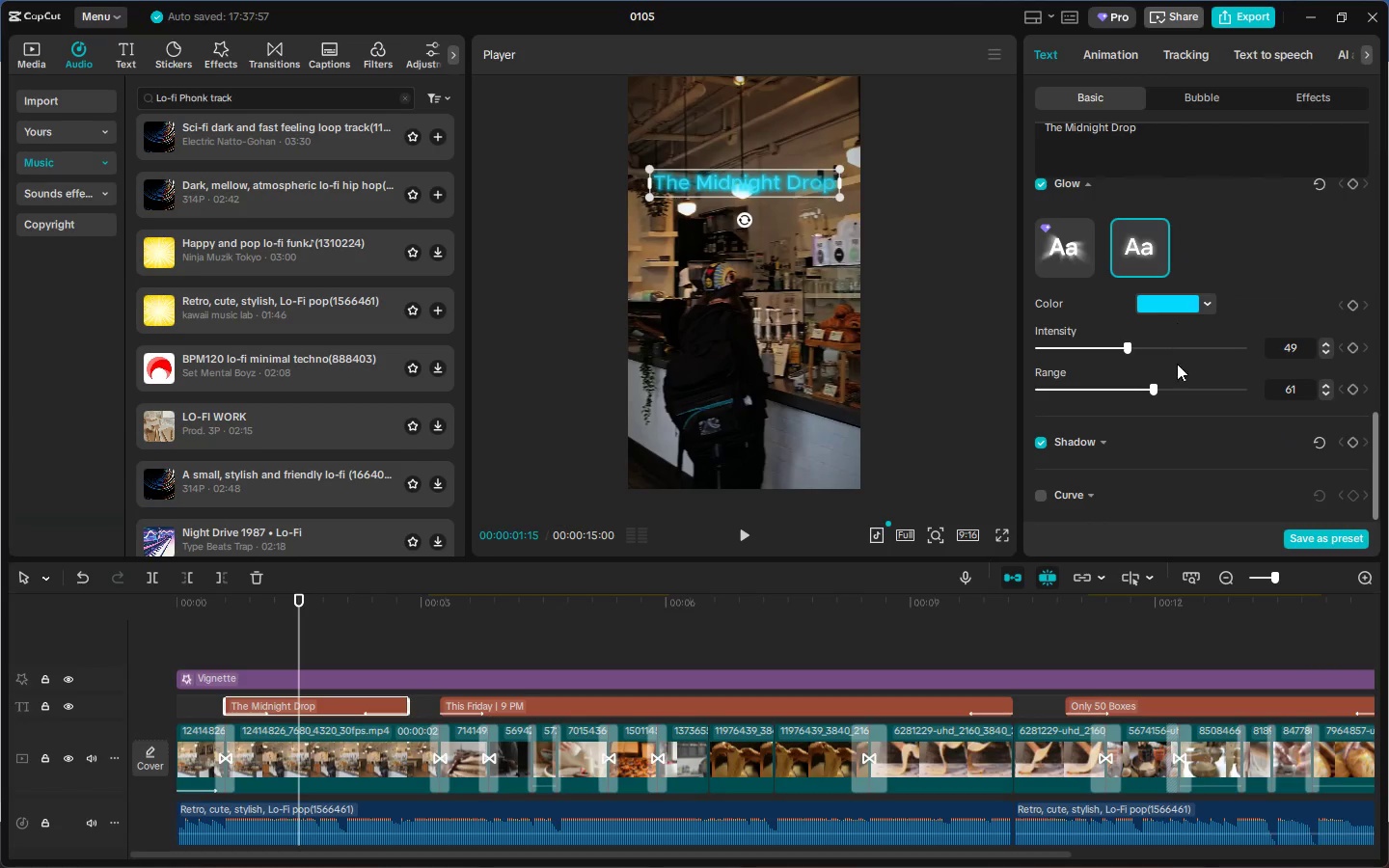 
scroll: coordinate [1177, 382], scroll_direction: down, amount: 10.0
 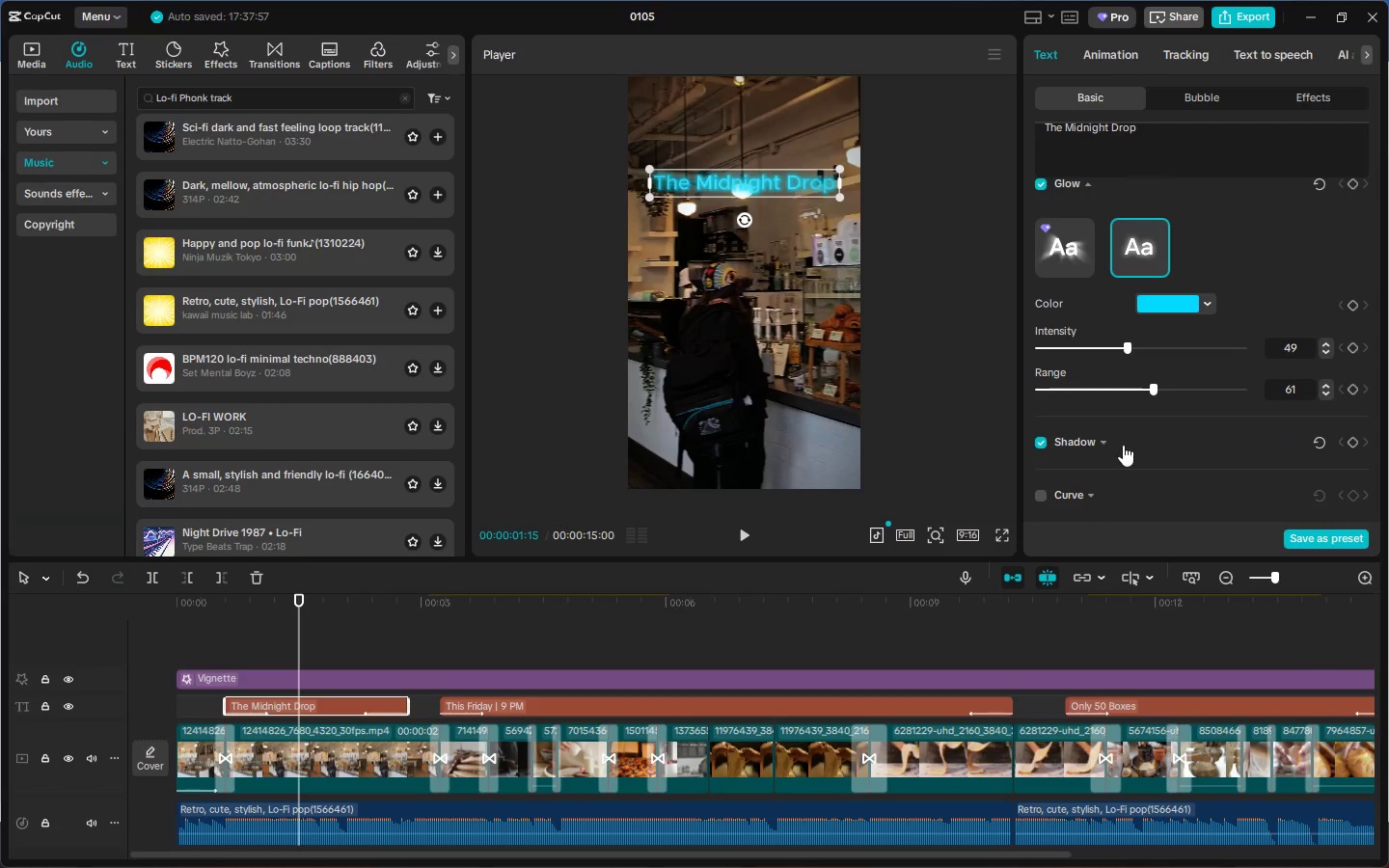 
left_click([1103, 445])
 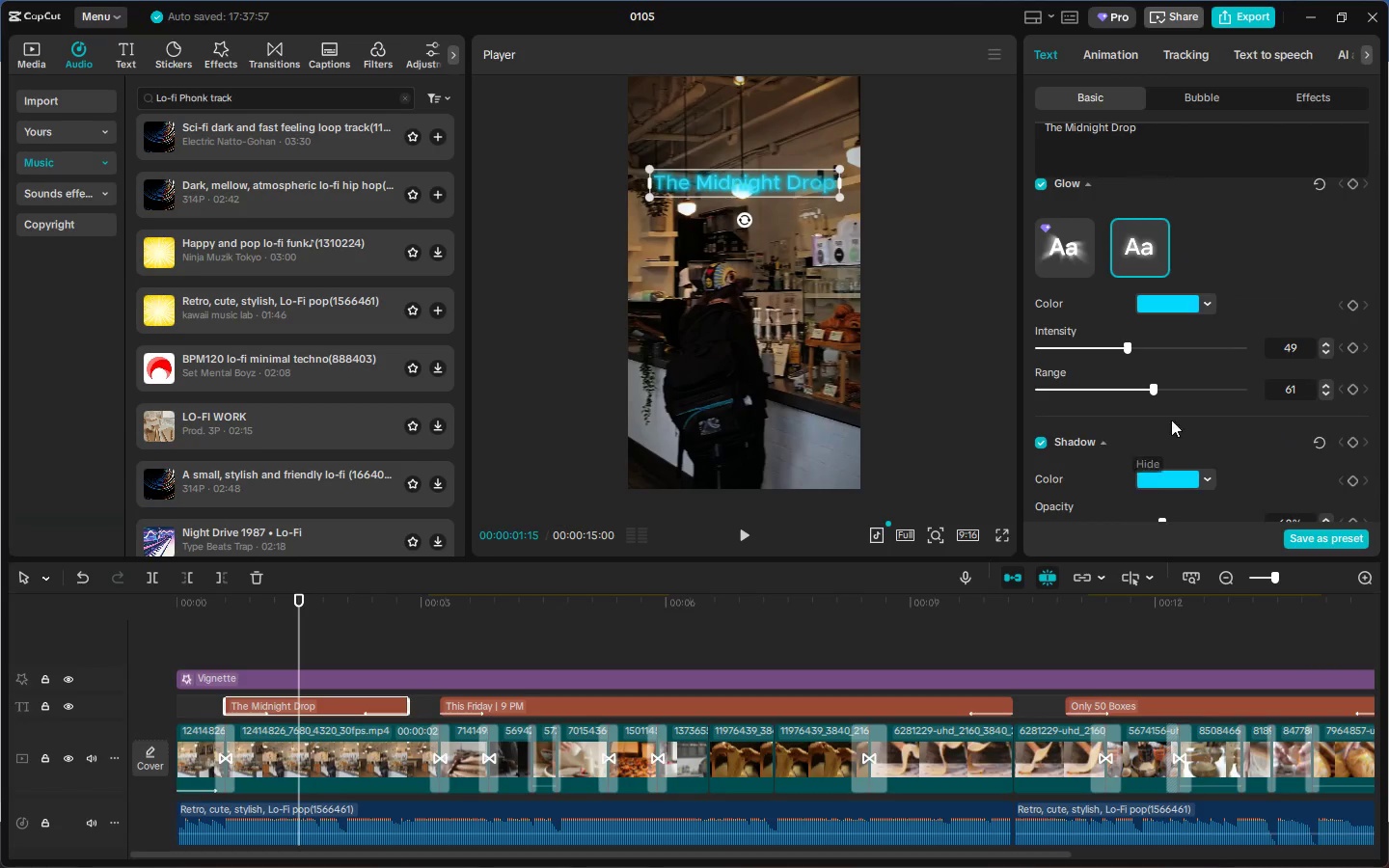 
scroll: coordinate [1172, 434], scroll_direction: down, amount: 15.0
 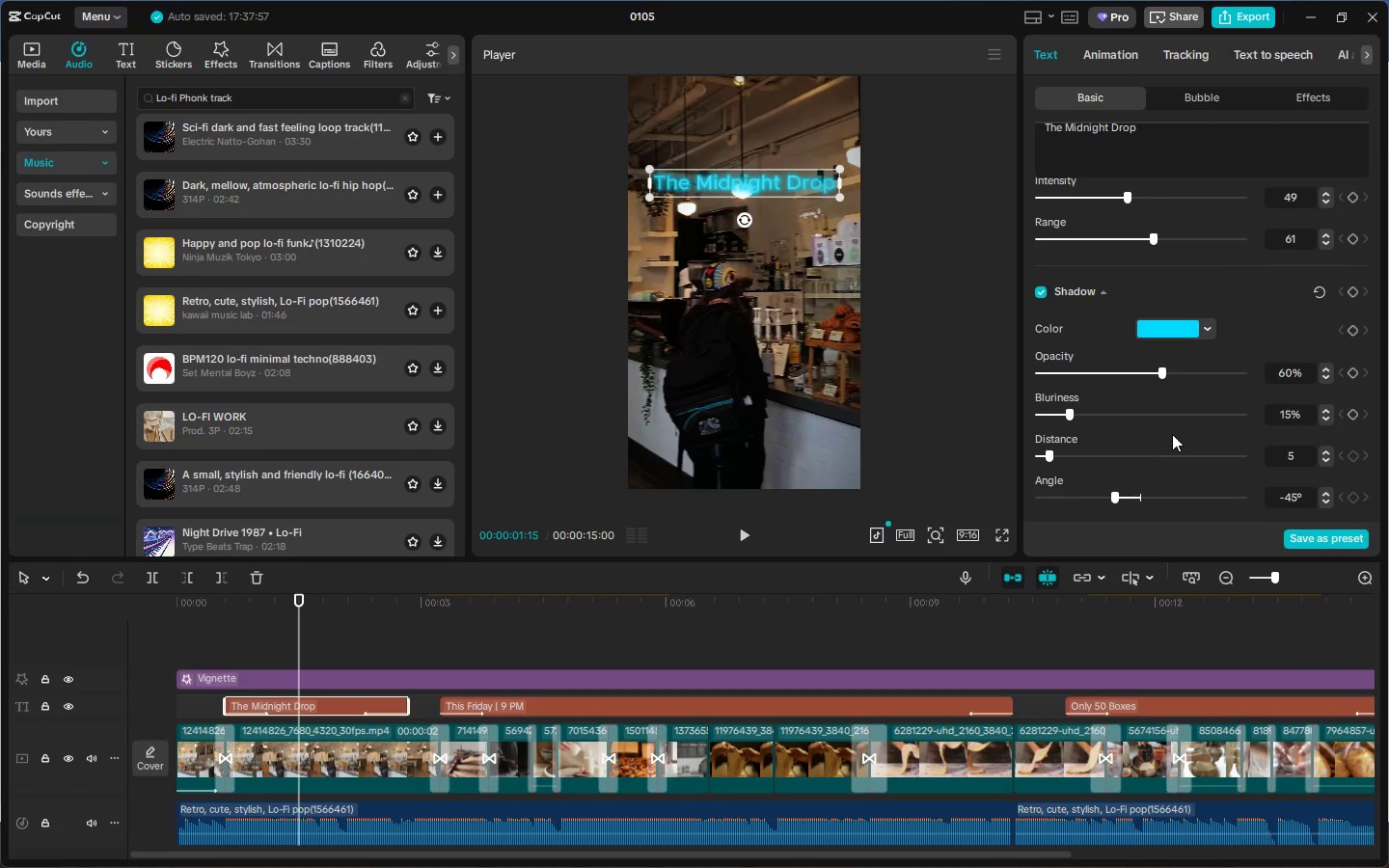 
left_click_drag(start_coordinate=[1161, 375], to_coordinate=[1169, 374])
 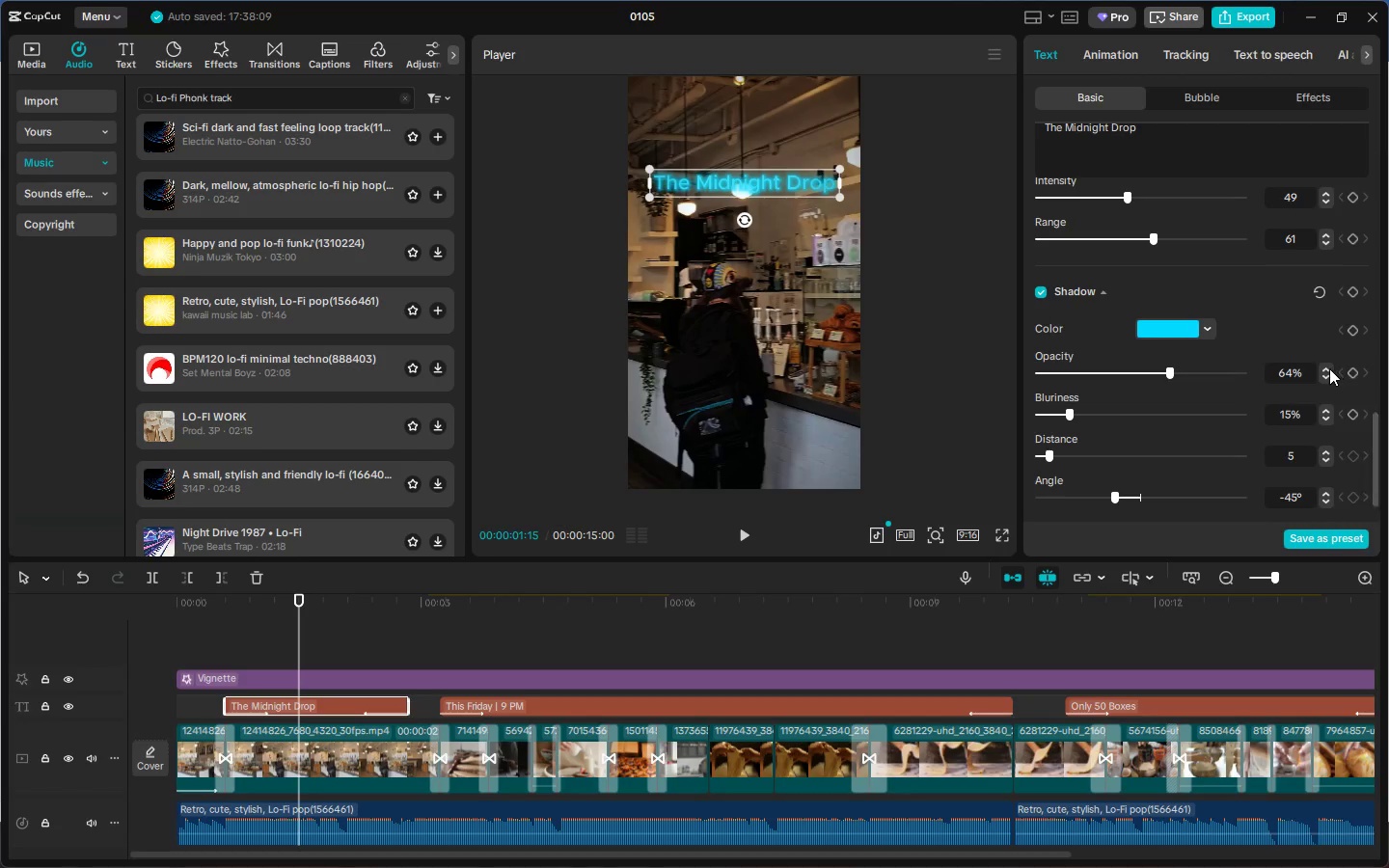 
left_click([1324, 368])
 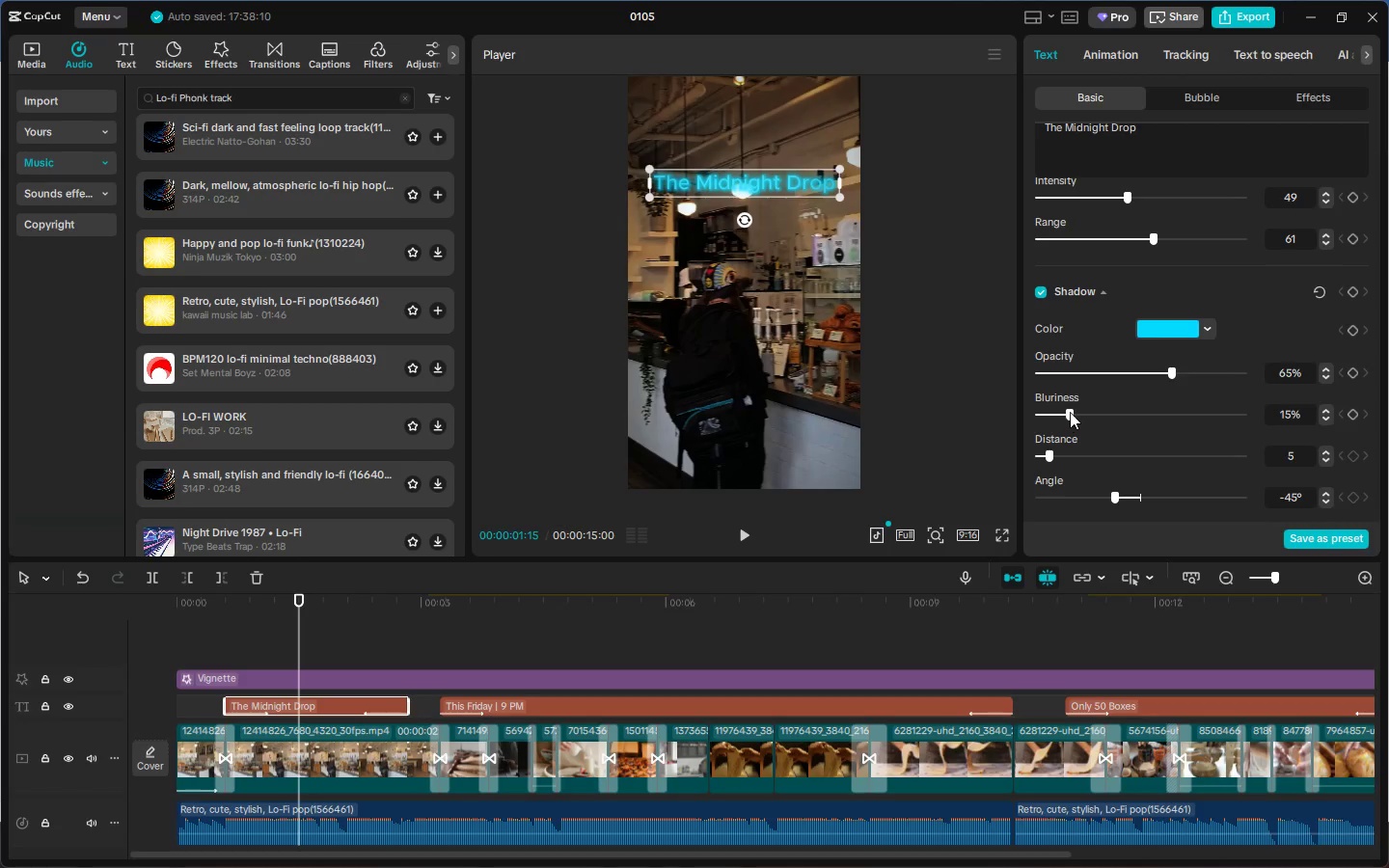 
left_click_drag(start_coordinate=[1072, 414], to_coordinate=[1065, 416])
 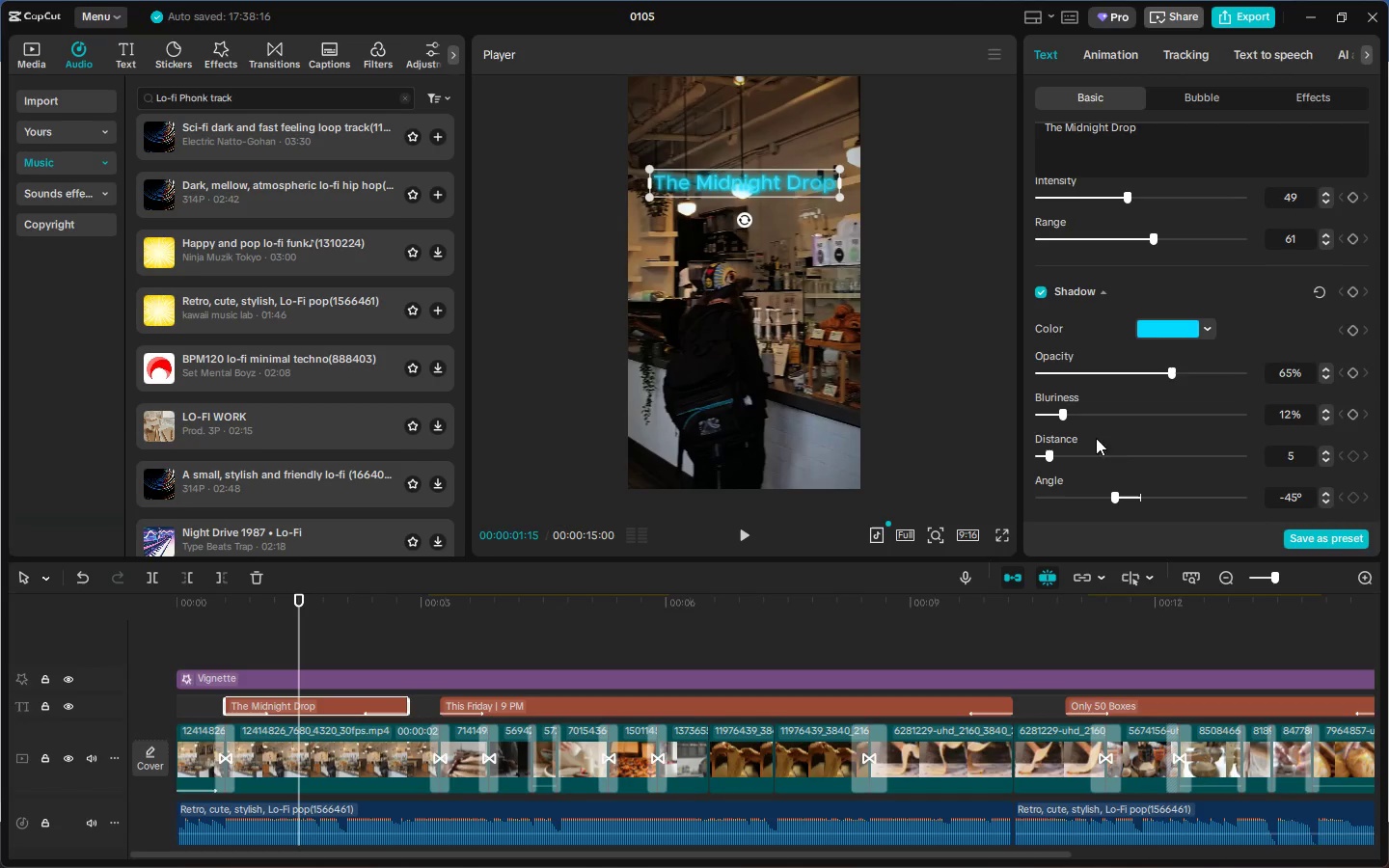 
scroll: coordinate [1183, 447], scroll_direction: down, amount: 21.0
 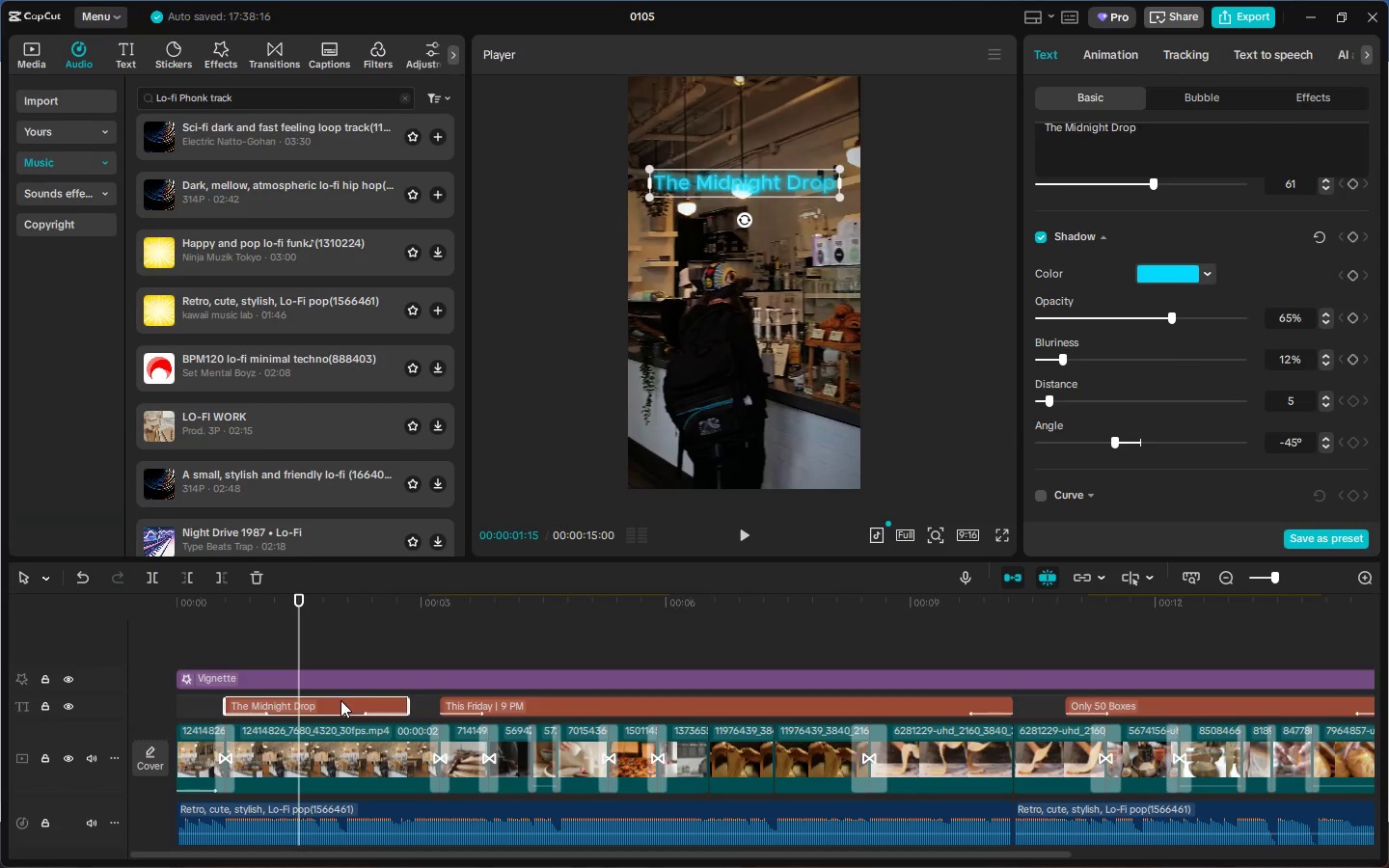 
left_click_drag(start_coordinate=[236, 605], to_coordinate=[121, 610])
 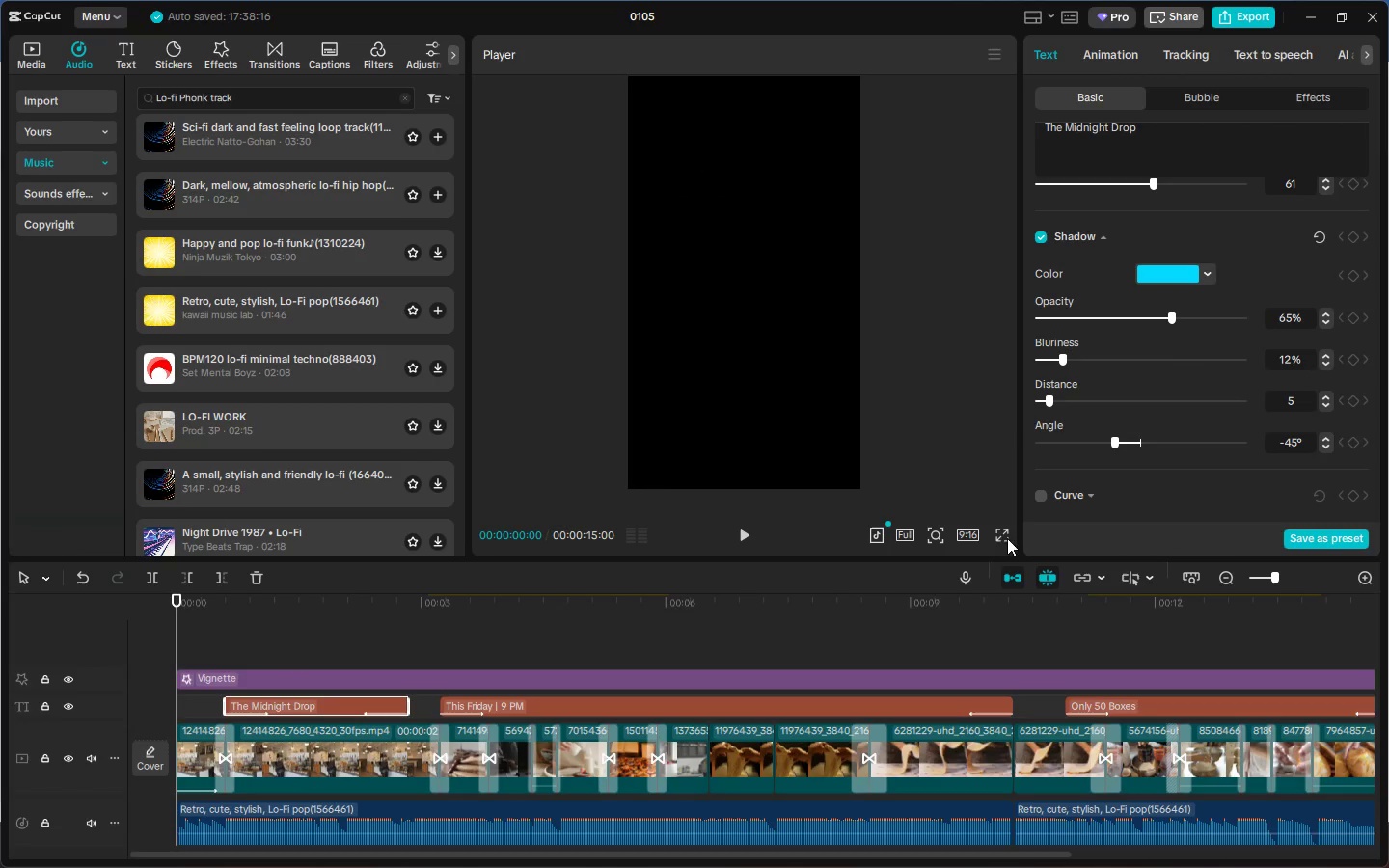 
left_click([1002, 537])
 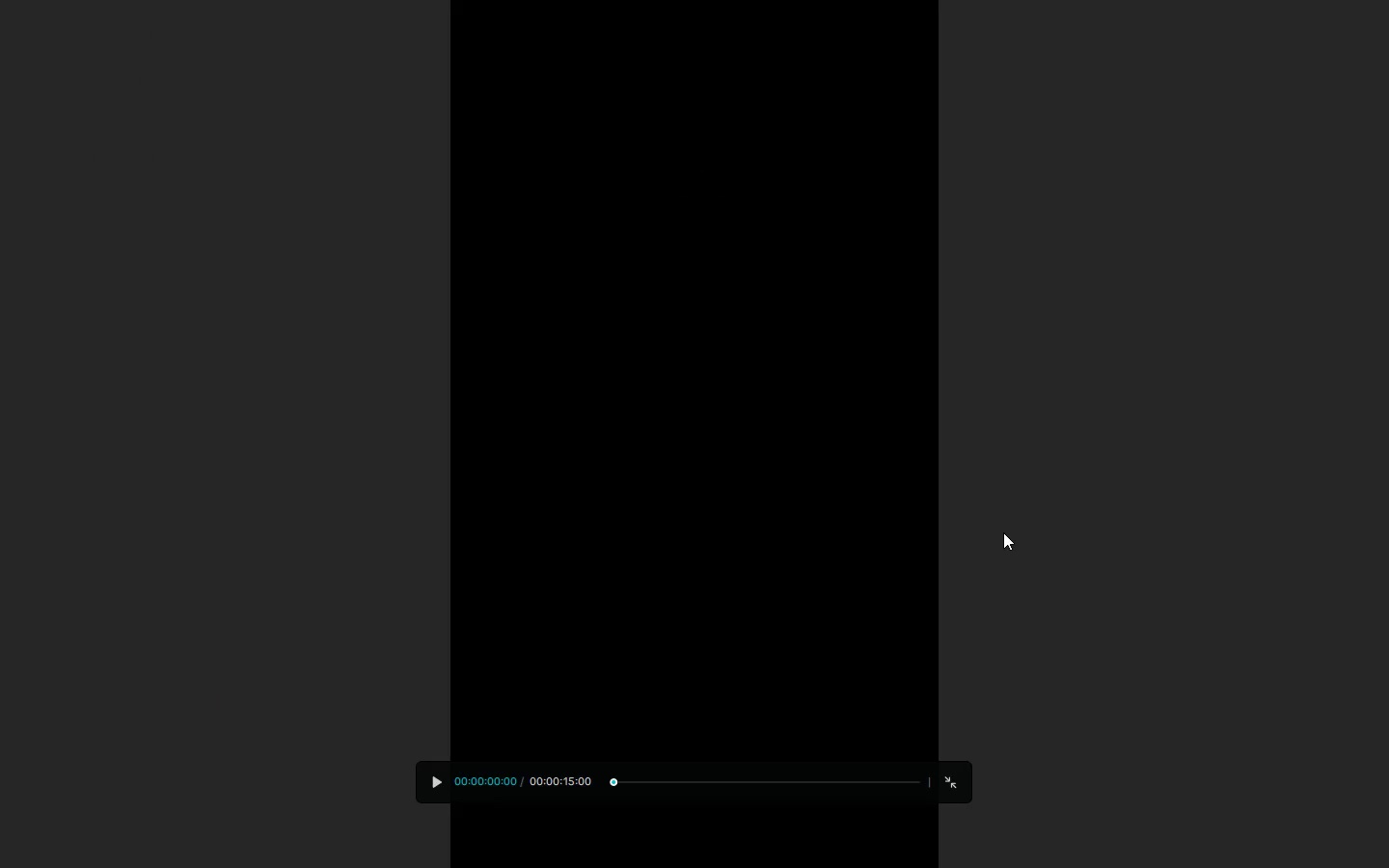 
key(Alt+Tab)
 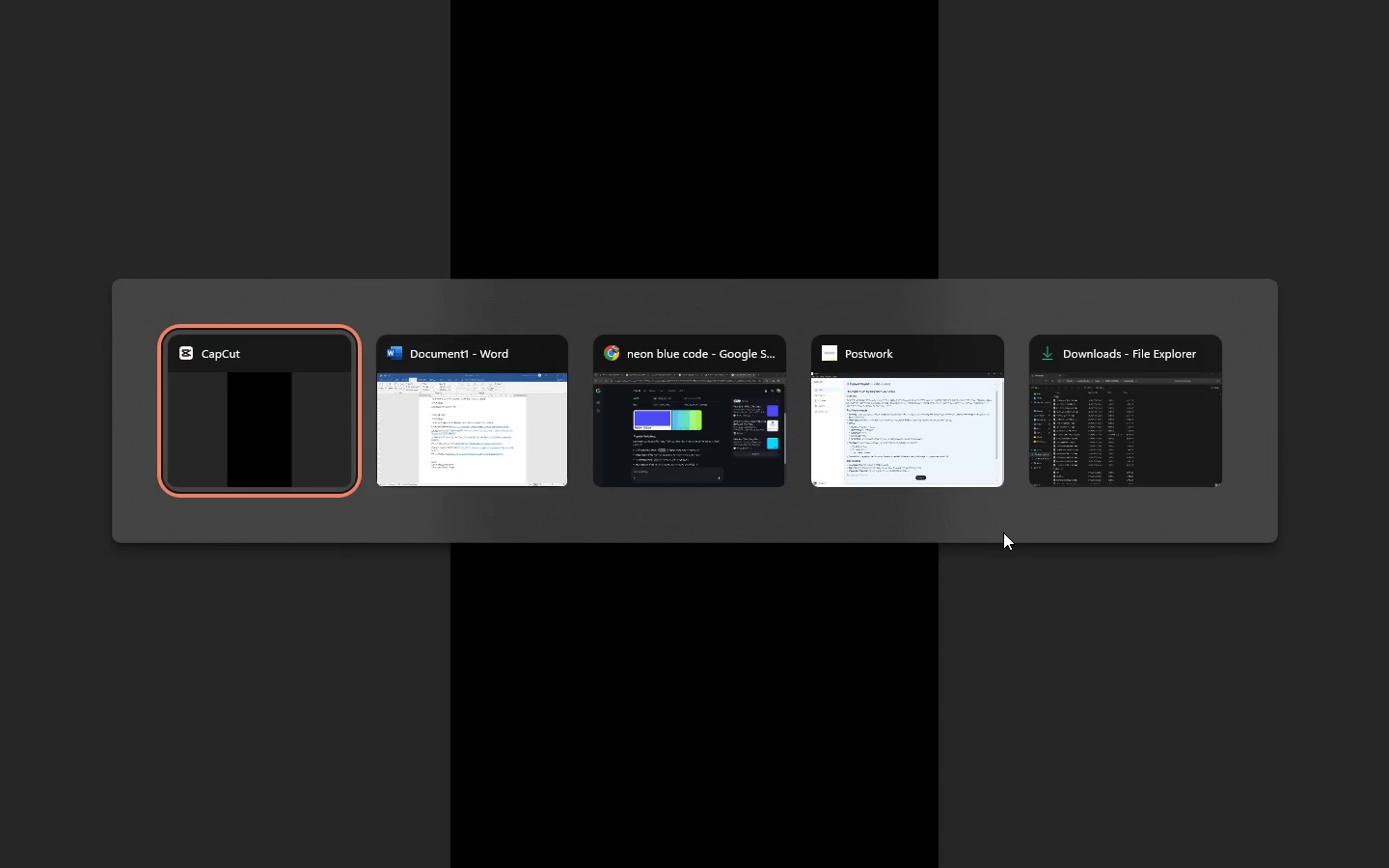 
key(Alt+Tab)
 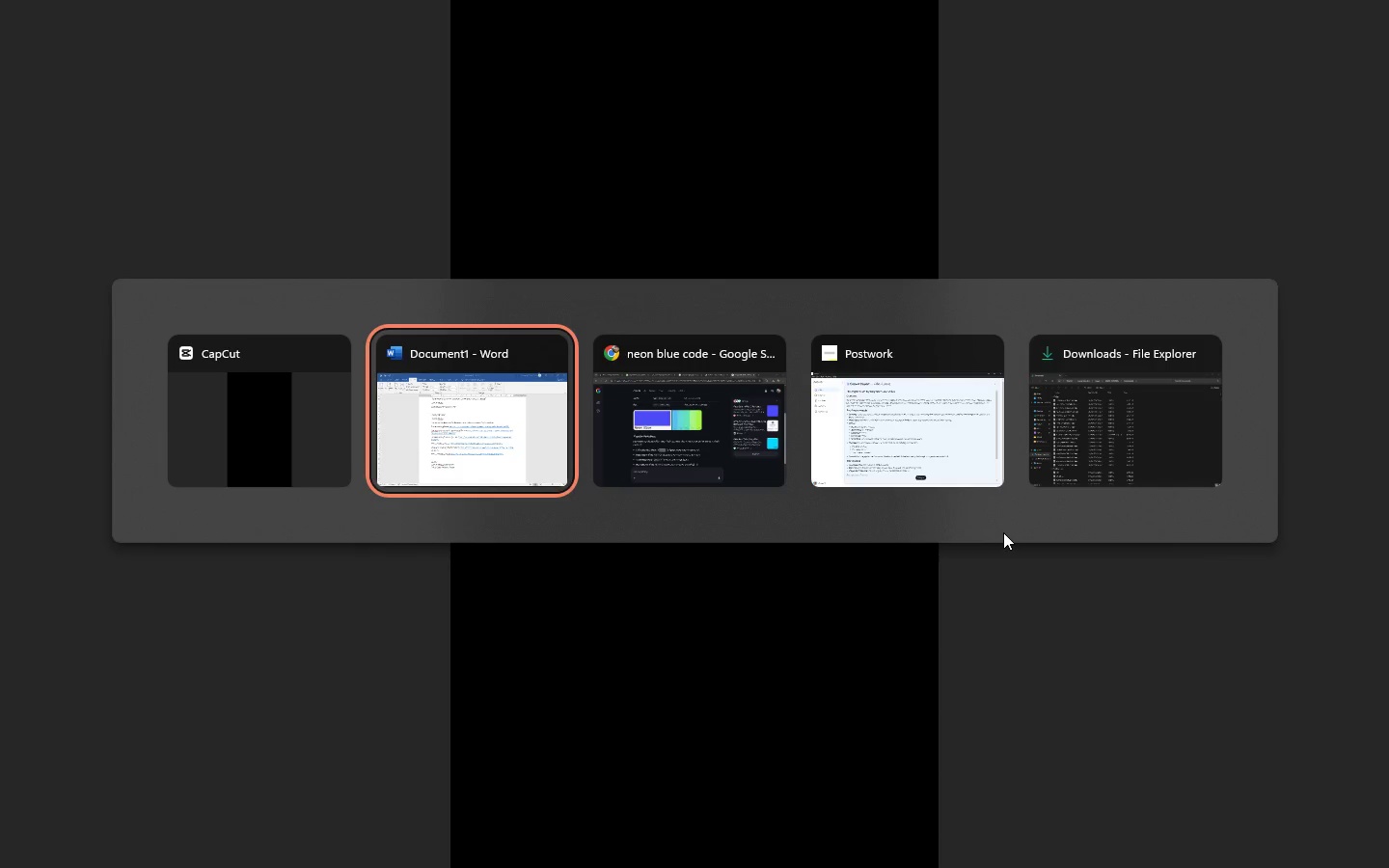 
key(Alt+Tab)
 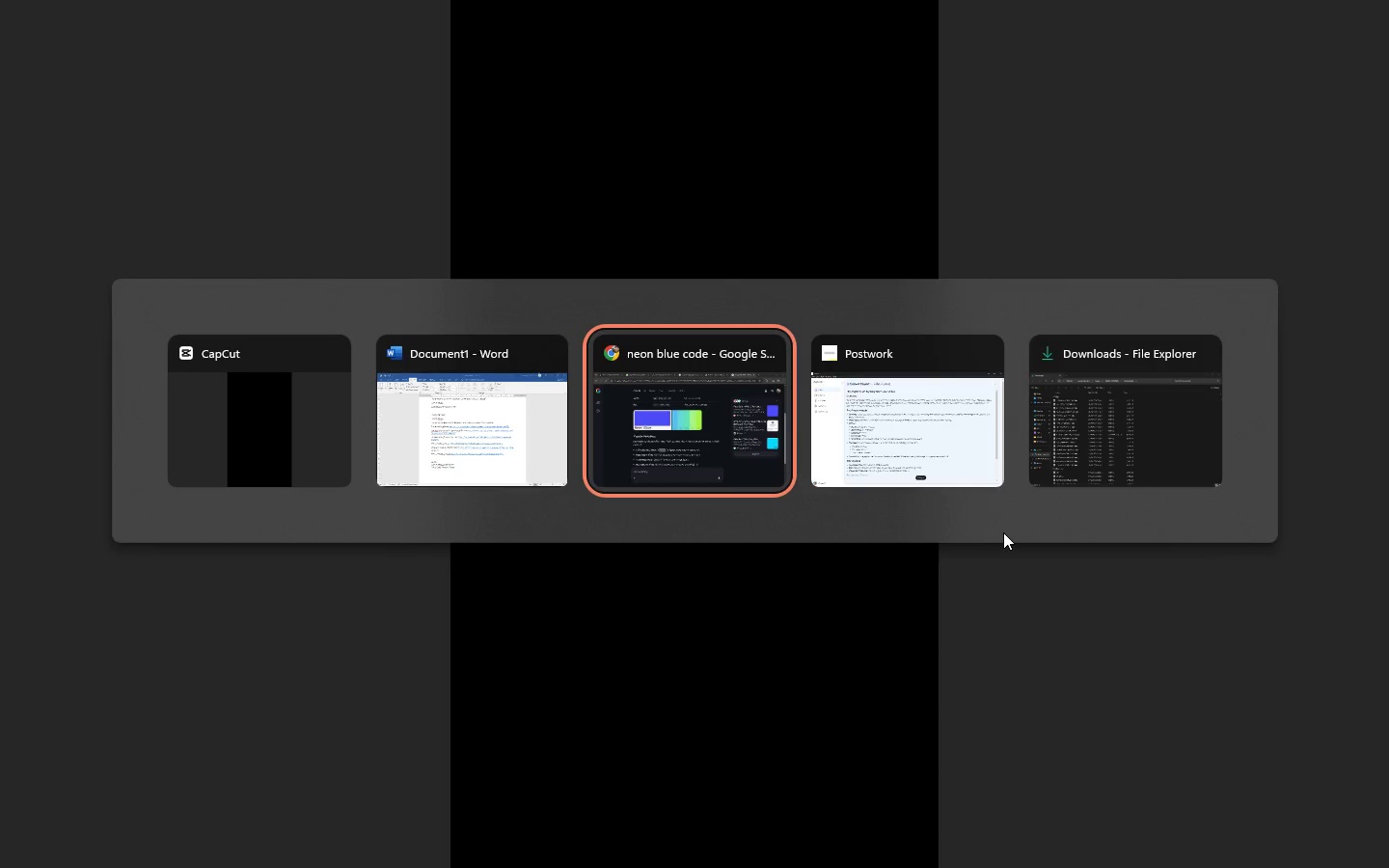 
key(Alt+Tab)